 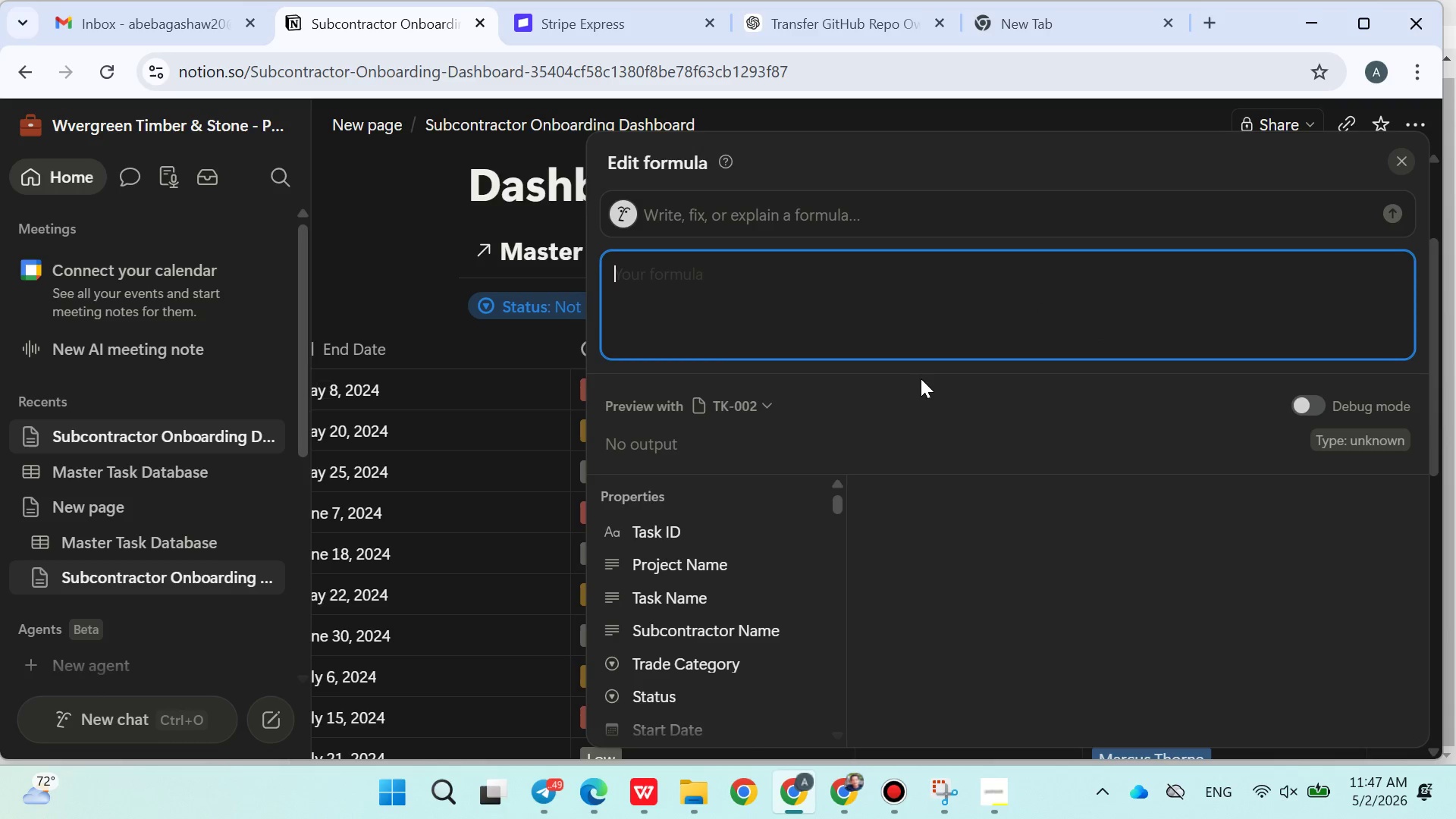 
left_click([551, 801])
 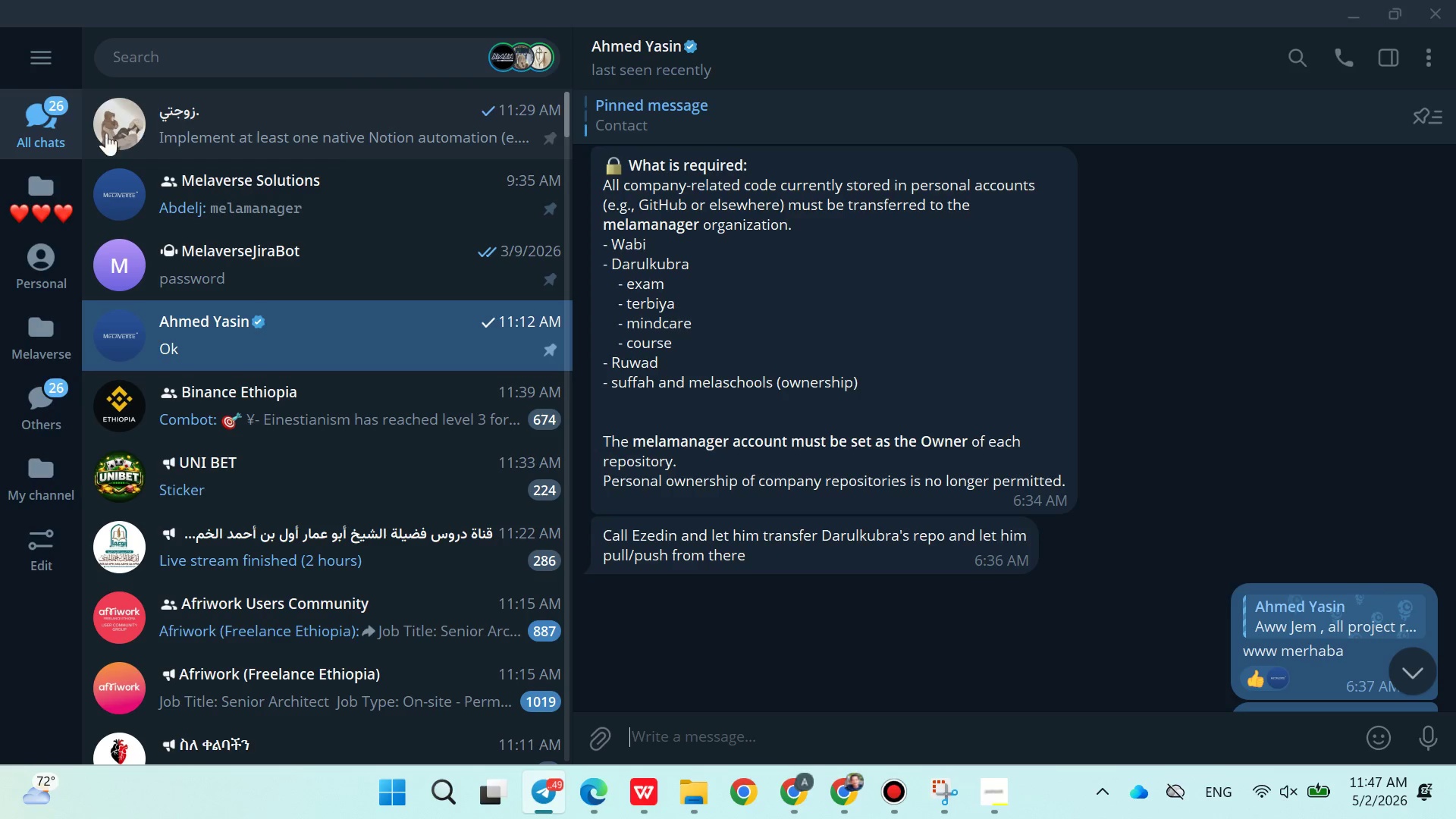 
left_click([53, 186])
 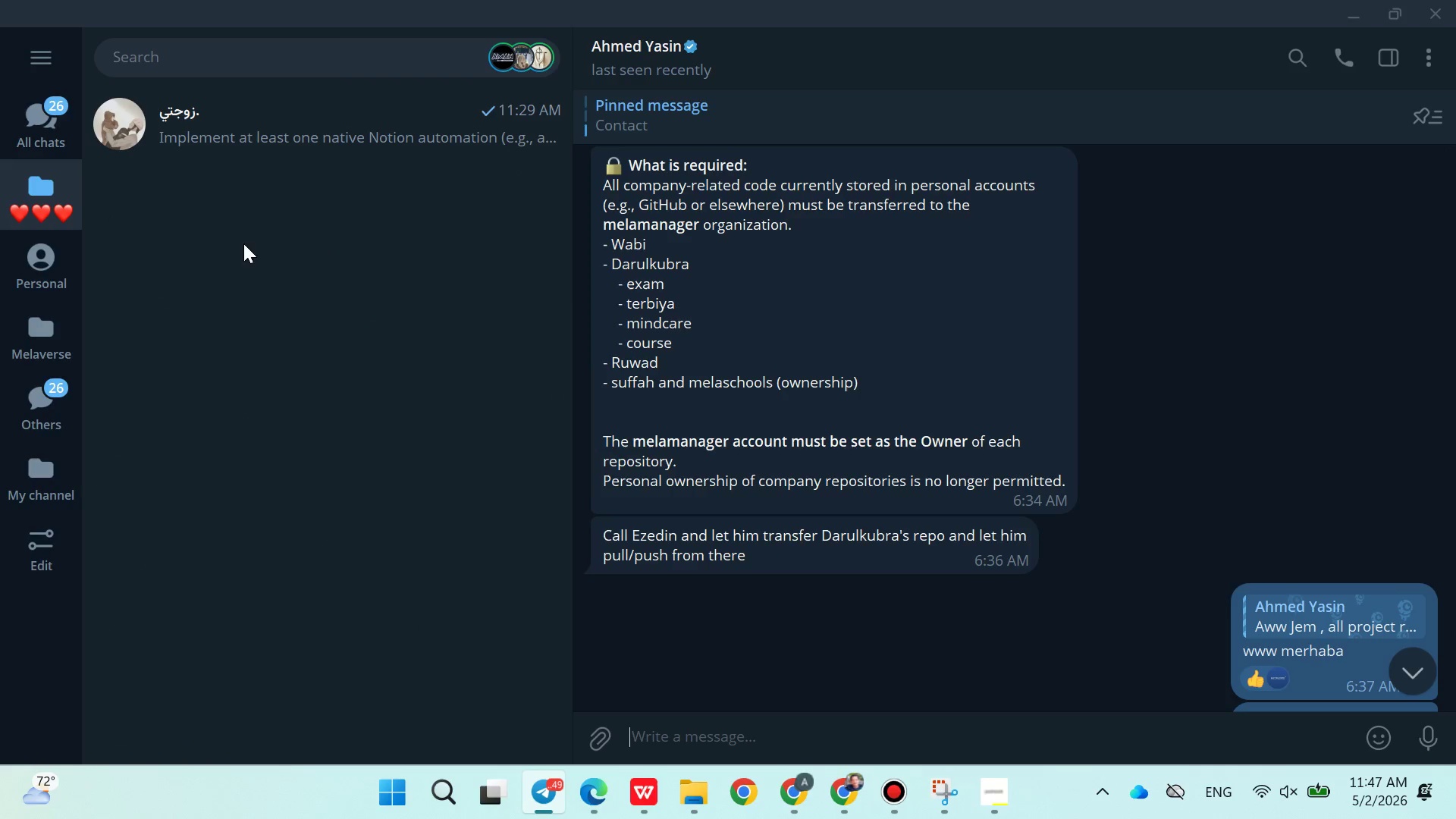 
left_click([269, 115])
 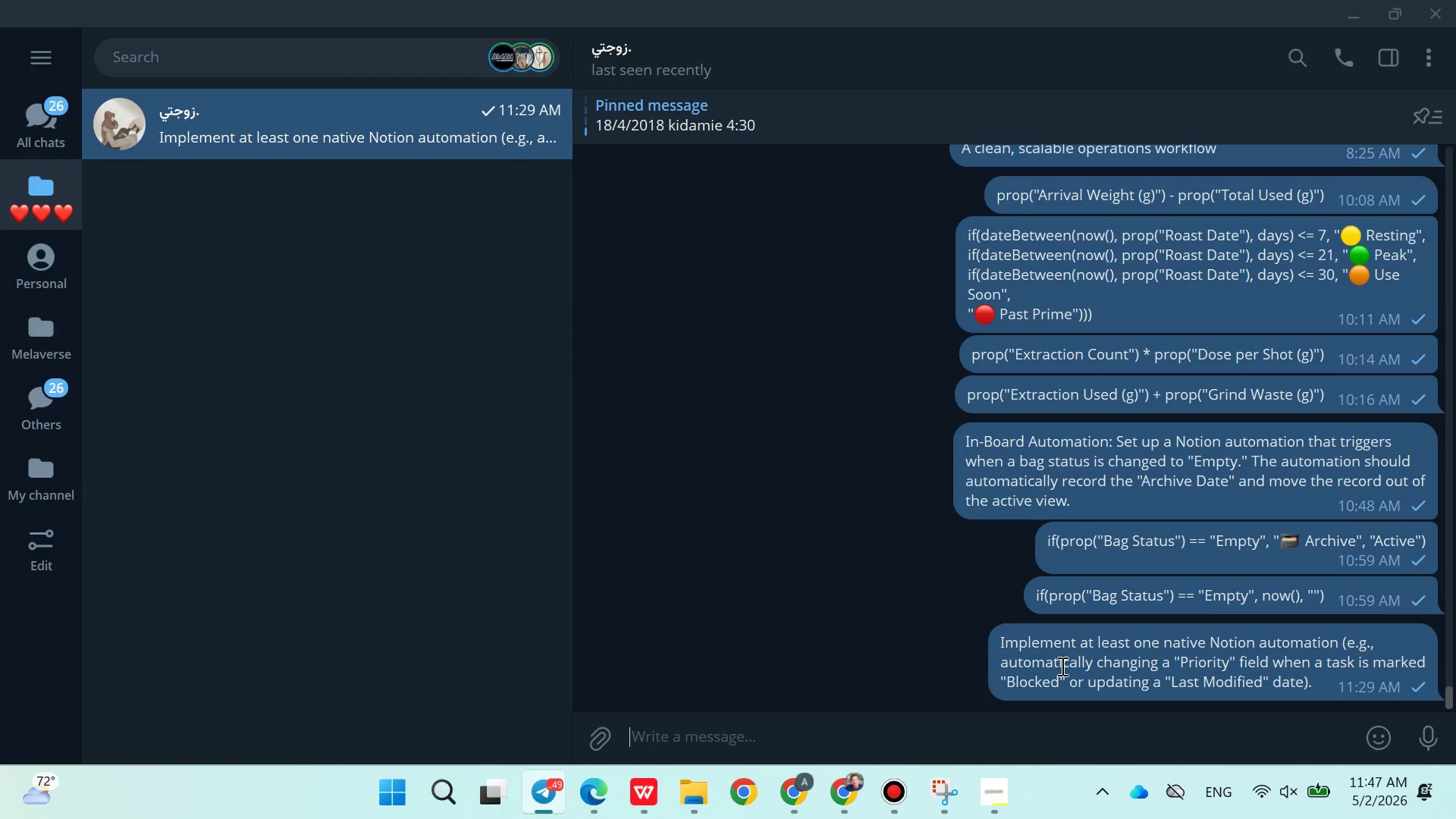 
right_click([1060, 666])
 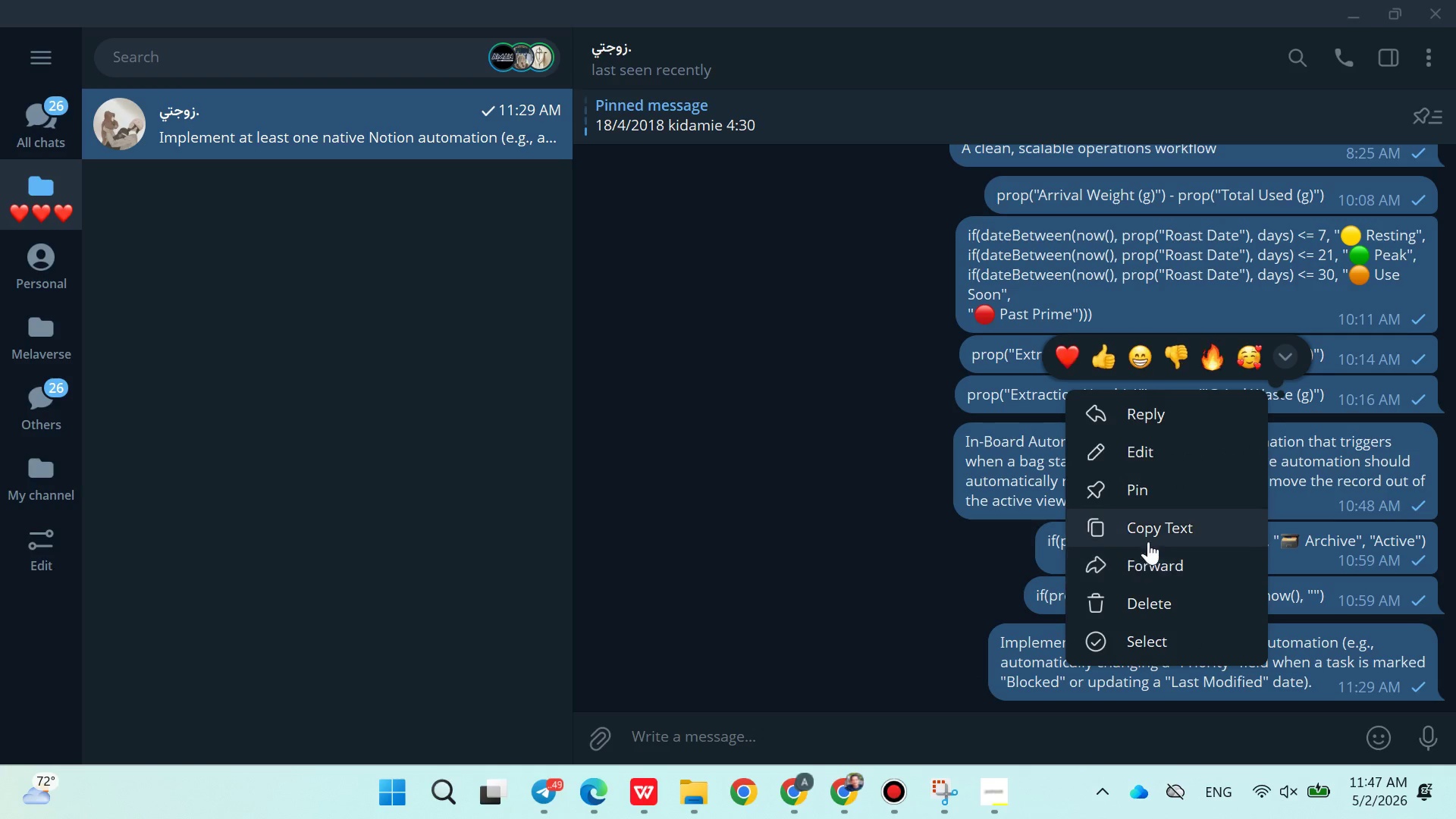 
left_click([1150, 528])
 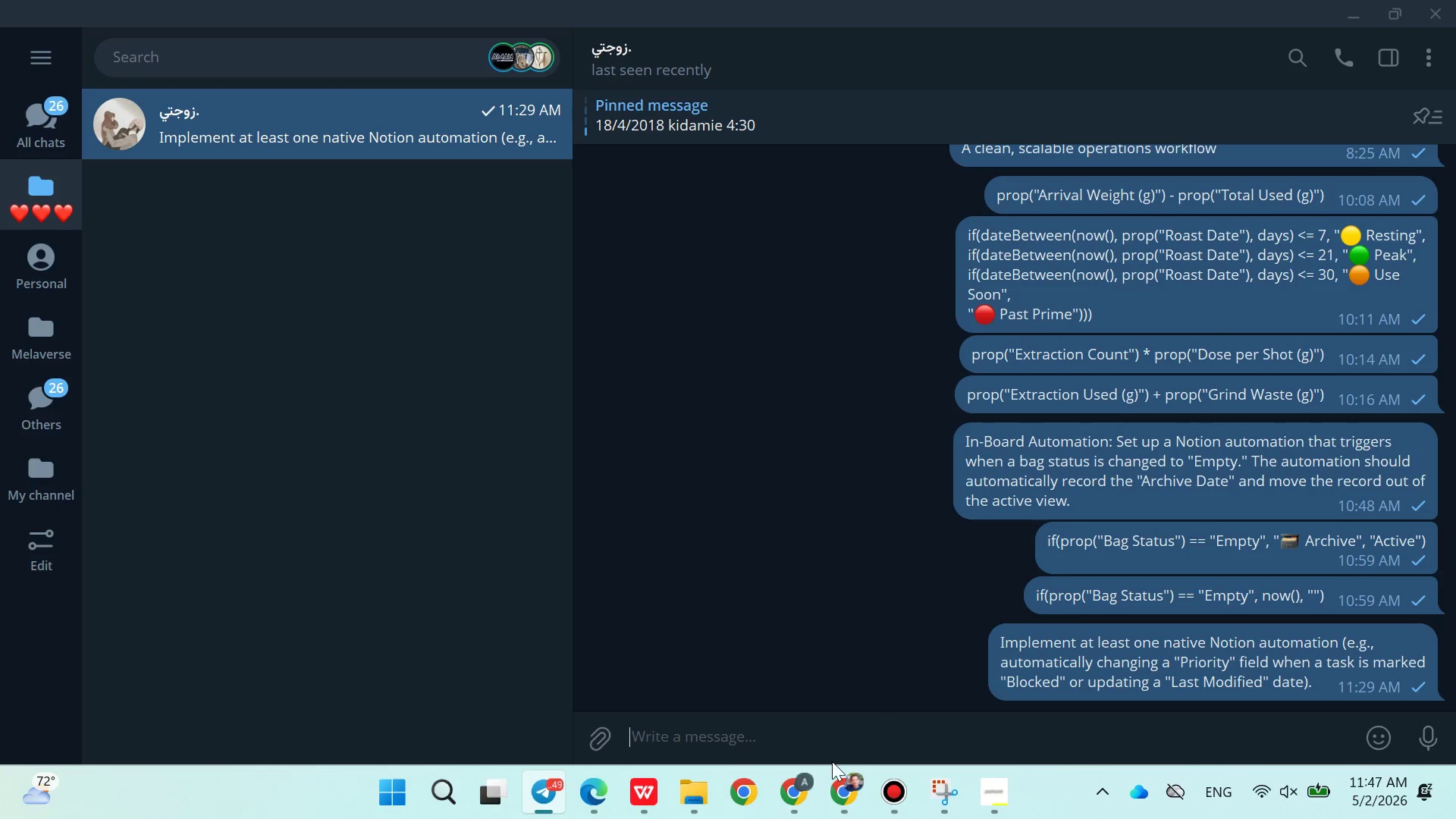 
left_click([805, 778])
 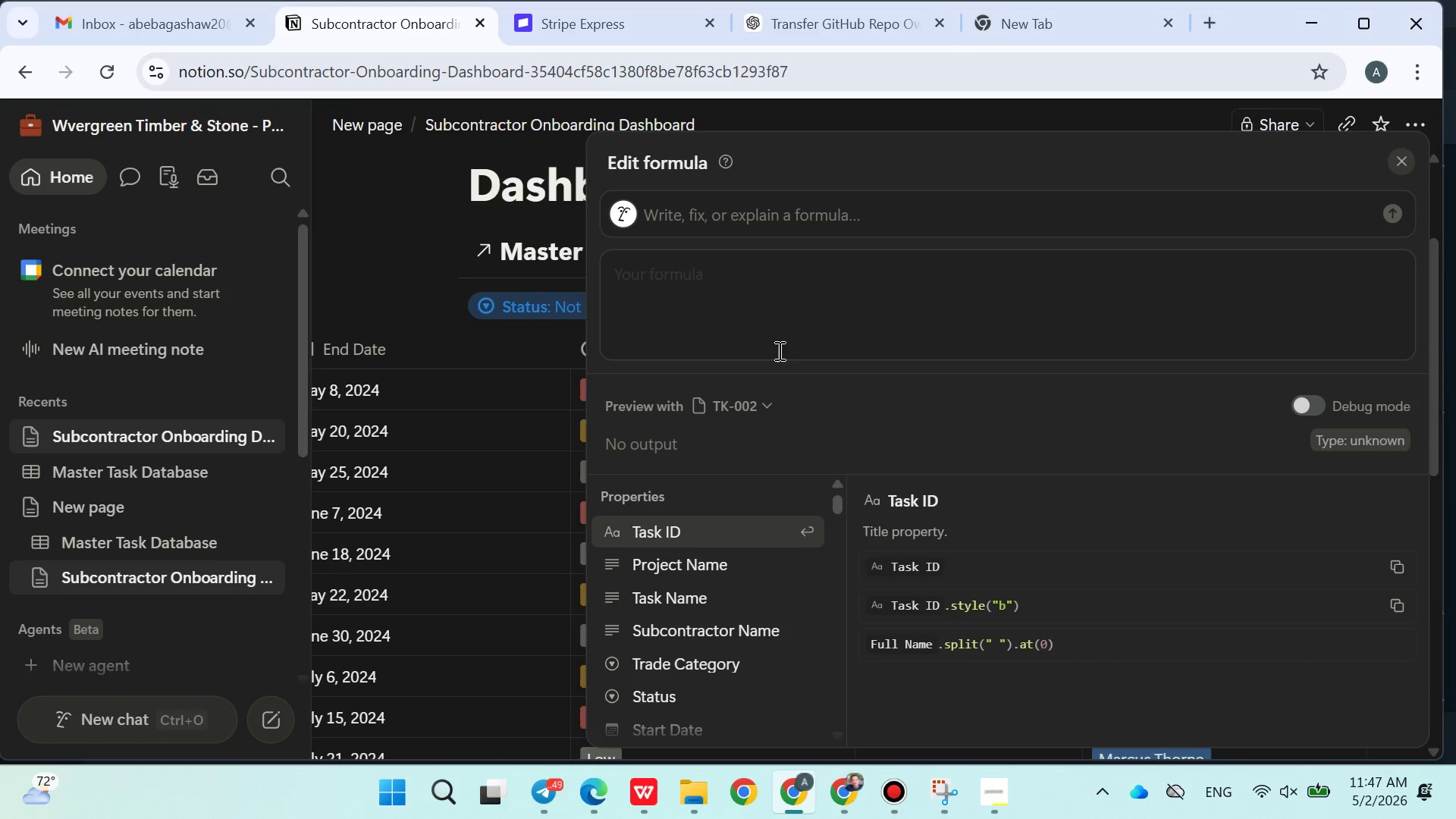 
left_click([744, 335])
 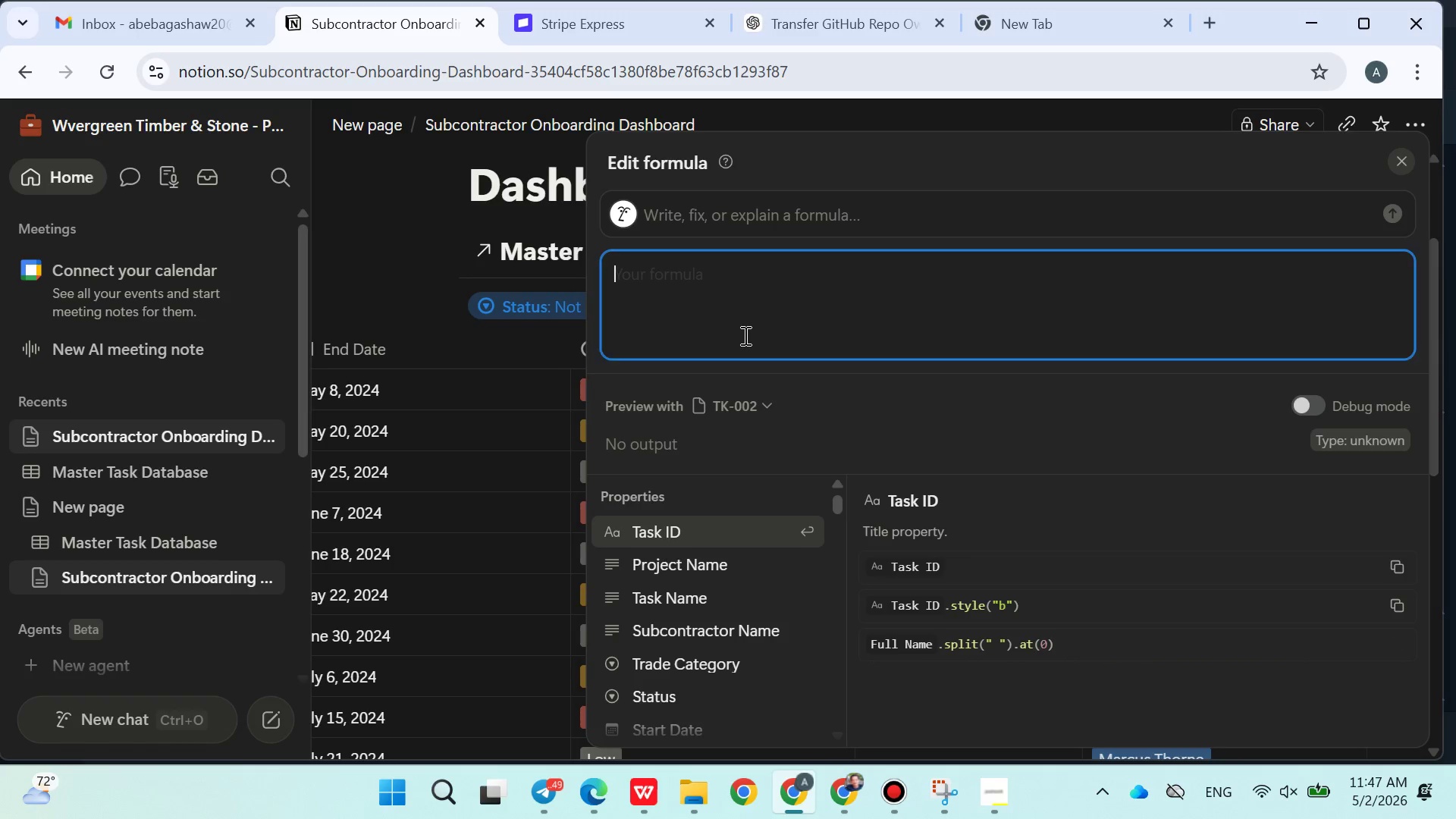 
key(Control+ControlLeft)
 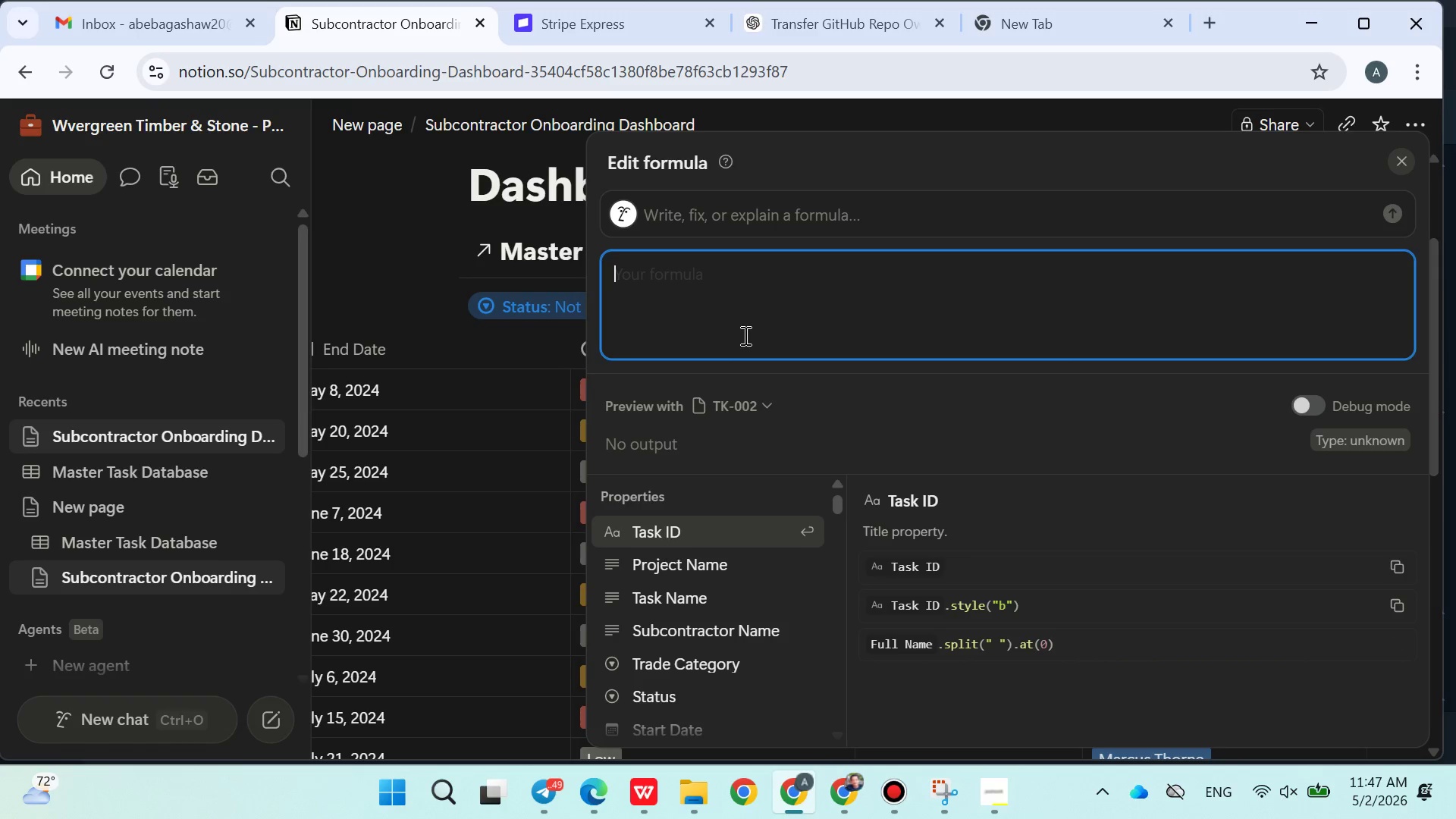 
key(Control+V)
 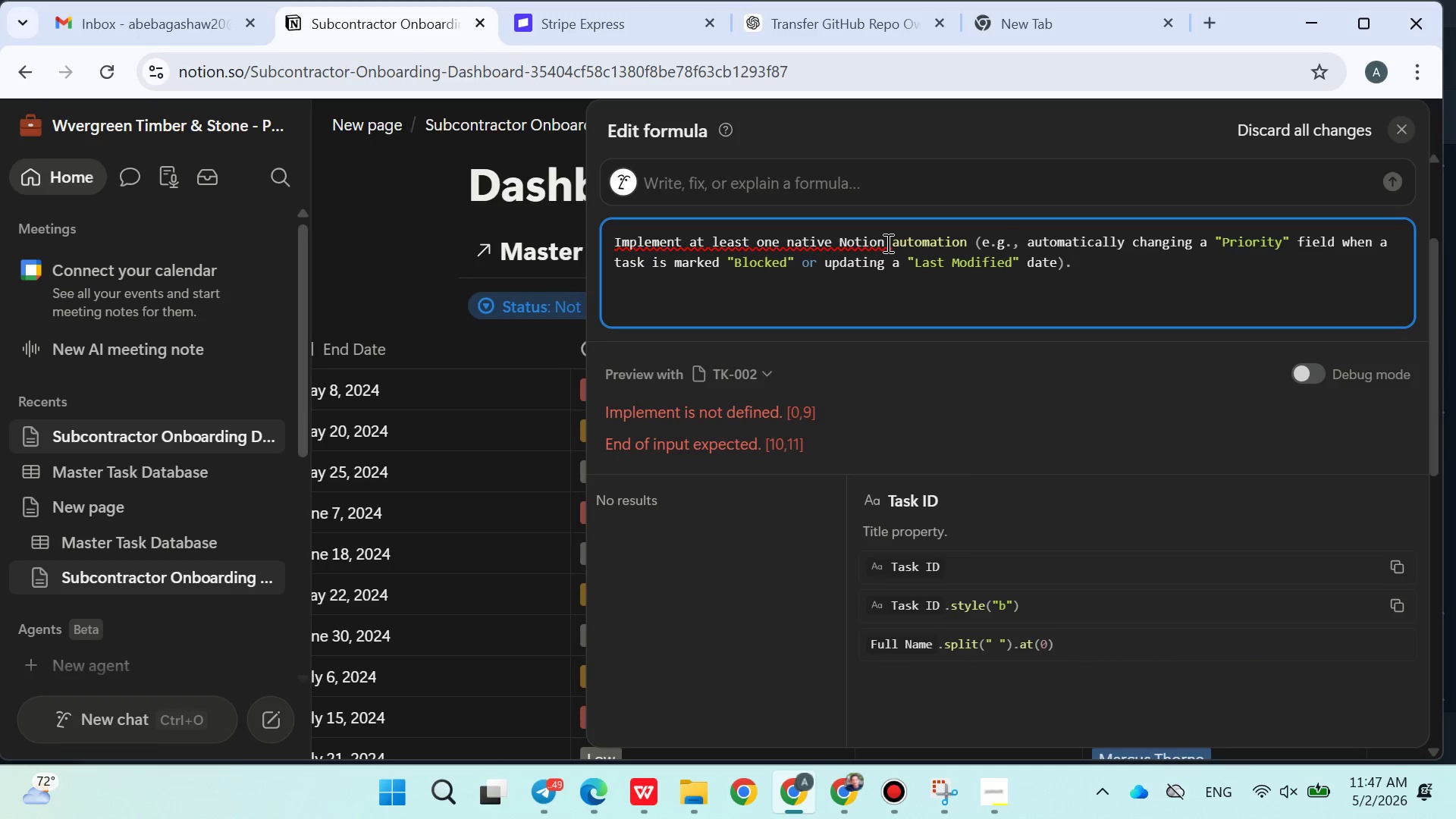 
wait(9.47)
 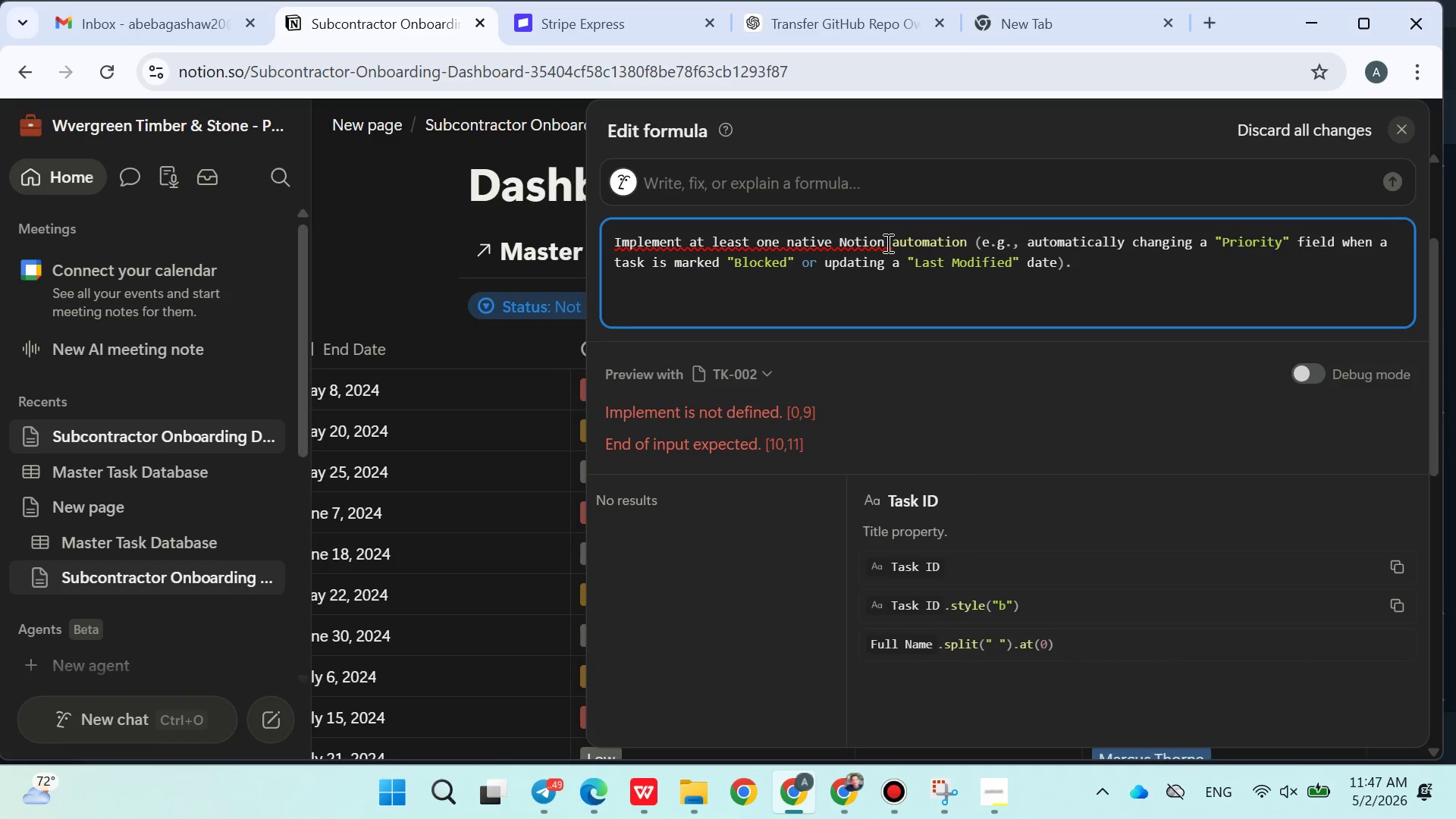 
left_click([537, 780])
 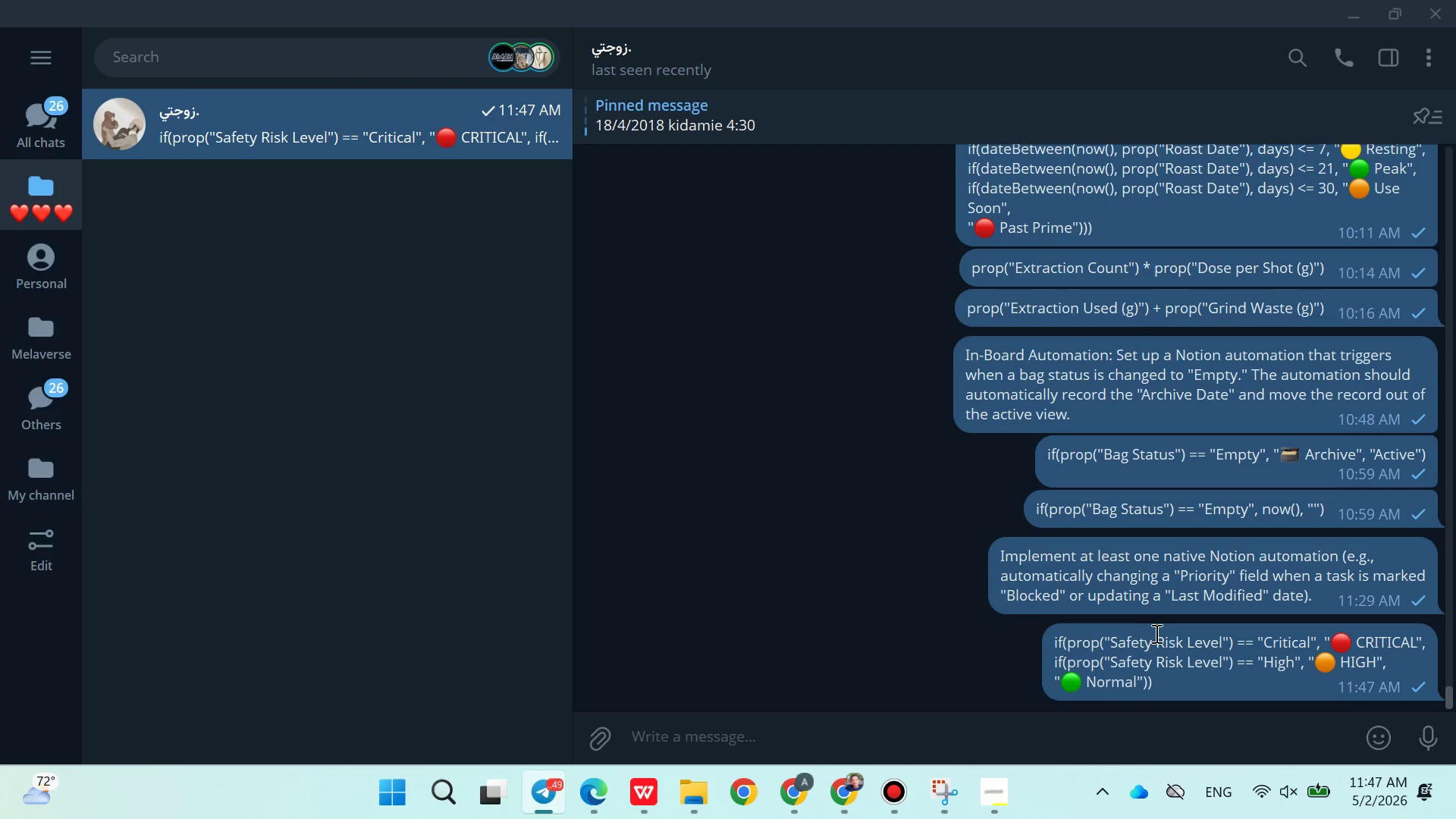 
right_click([1155, 633])
 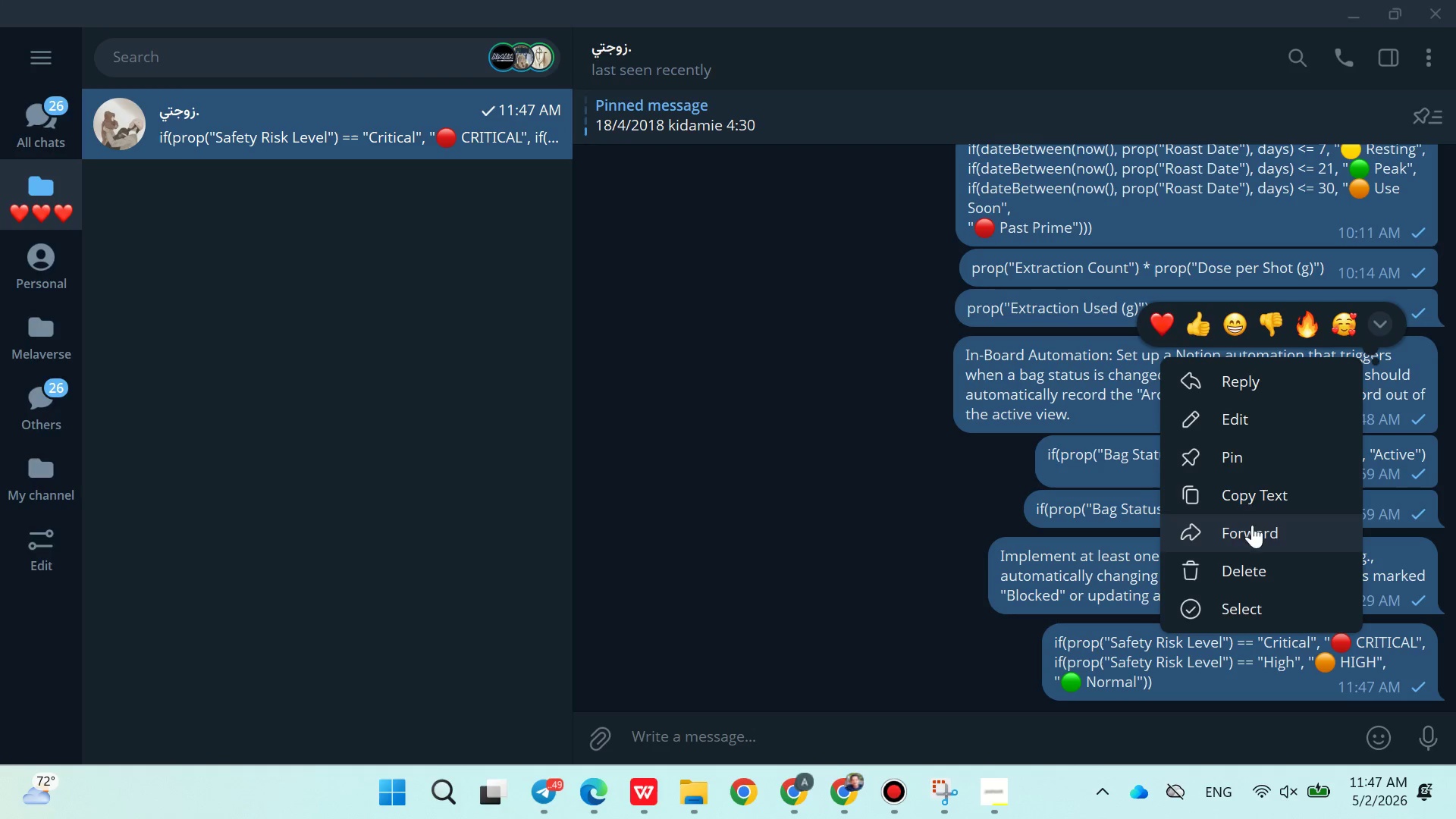 
left_click([1255, 493])
 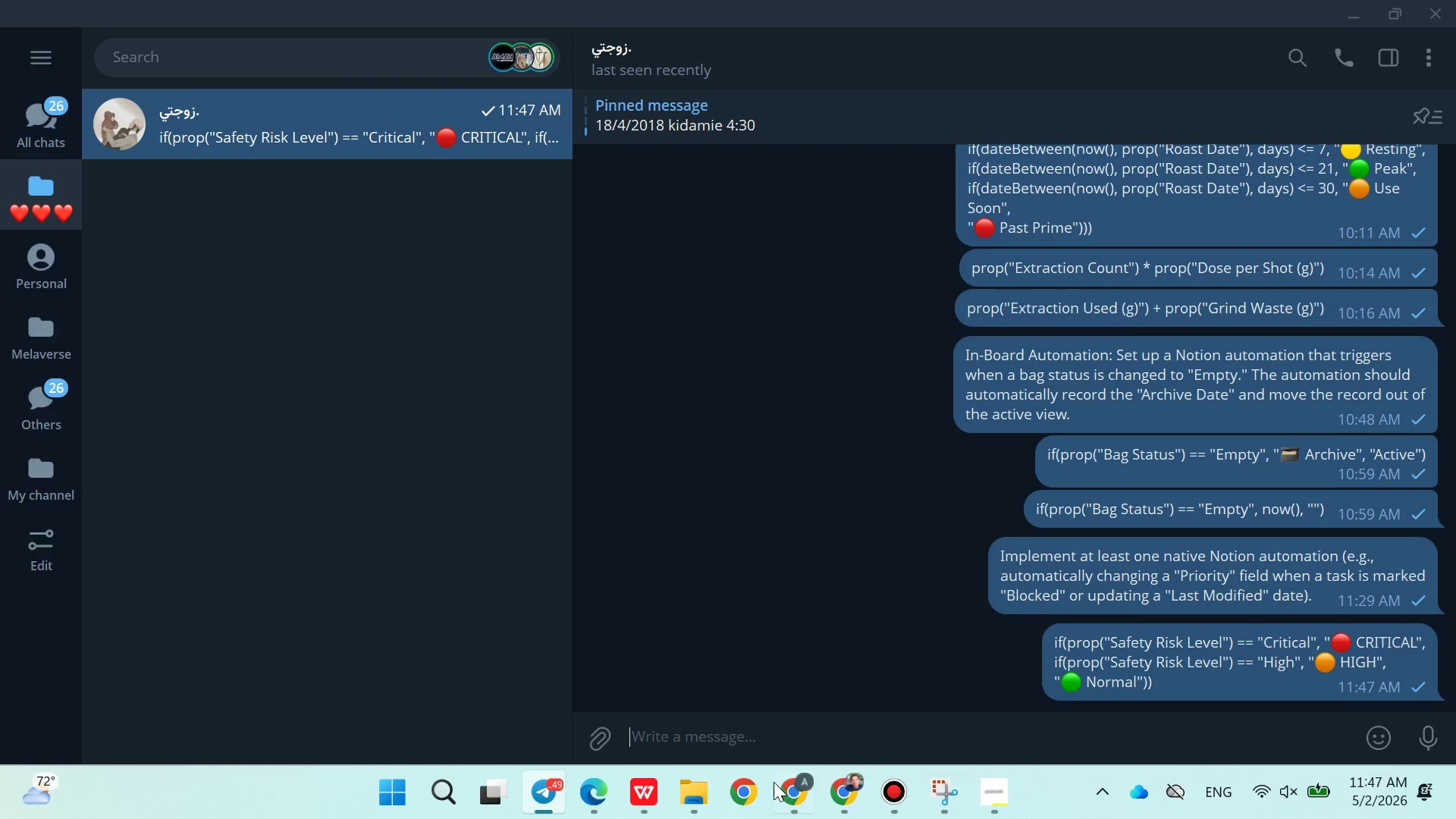 
left_click([766, 788])
 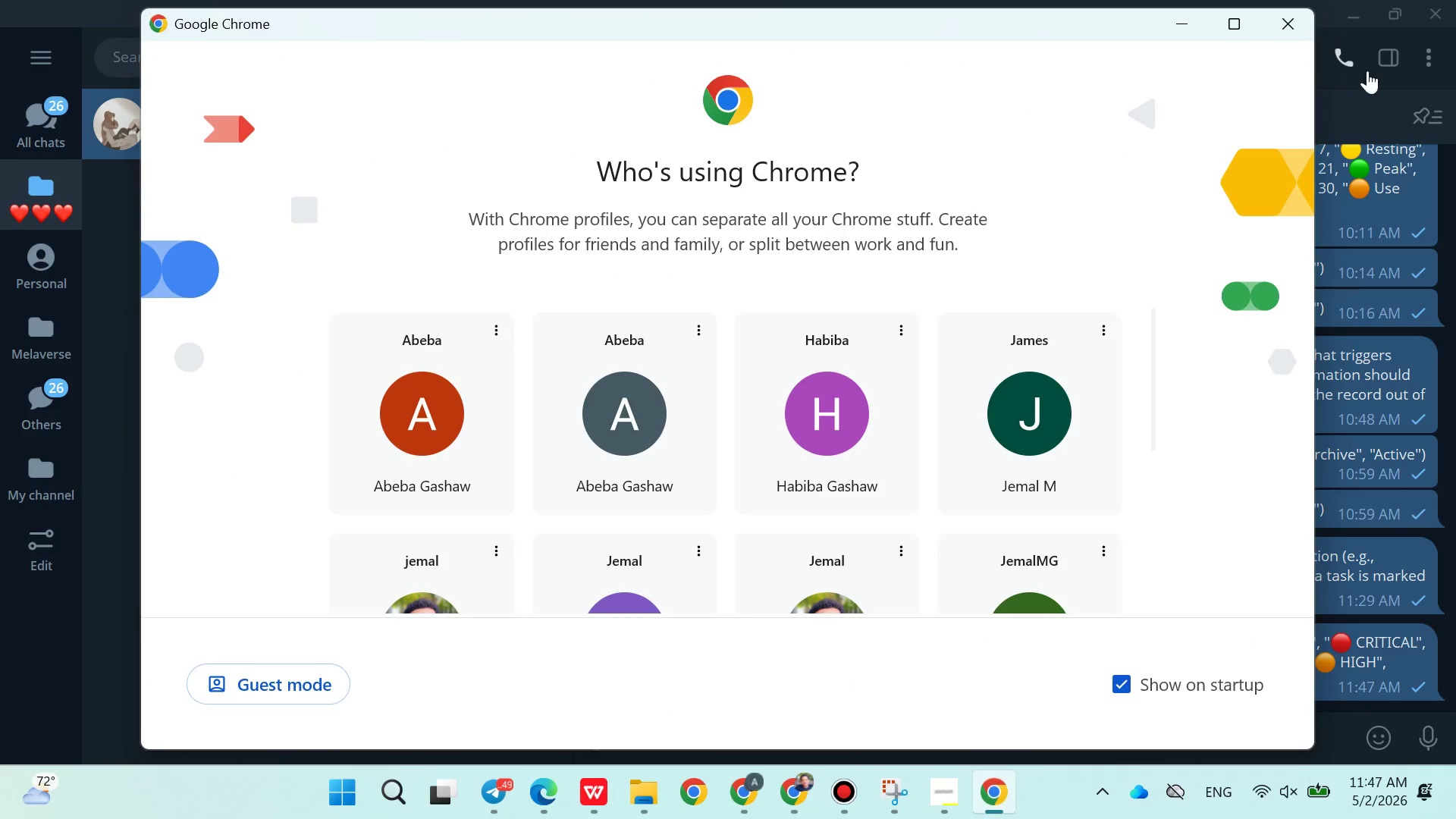 
left_click([1298, 16])
 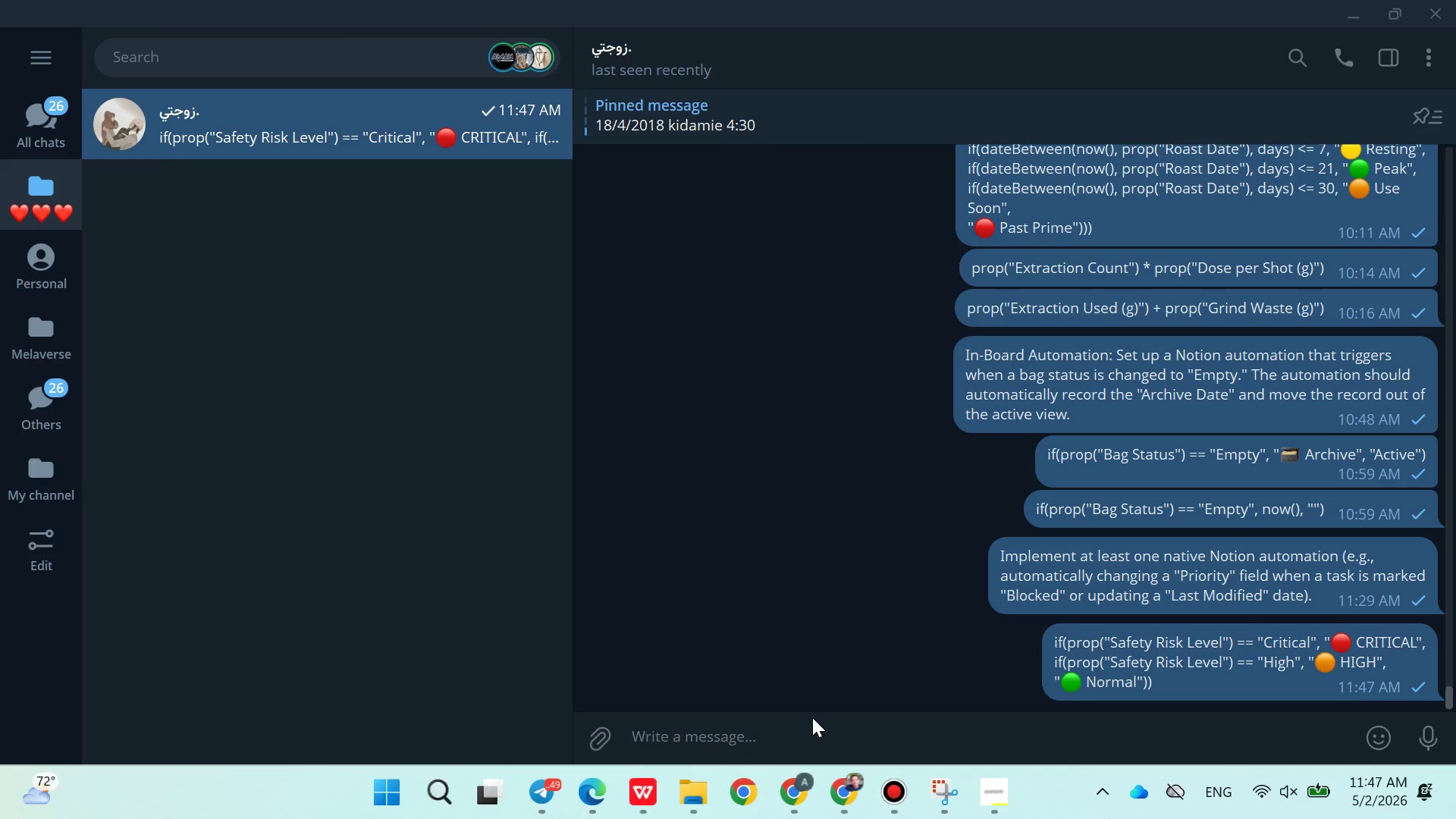 
left_click([808, 817])
 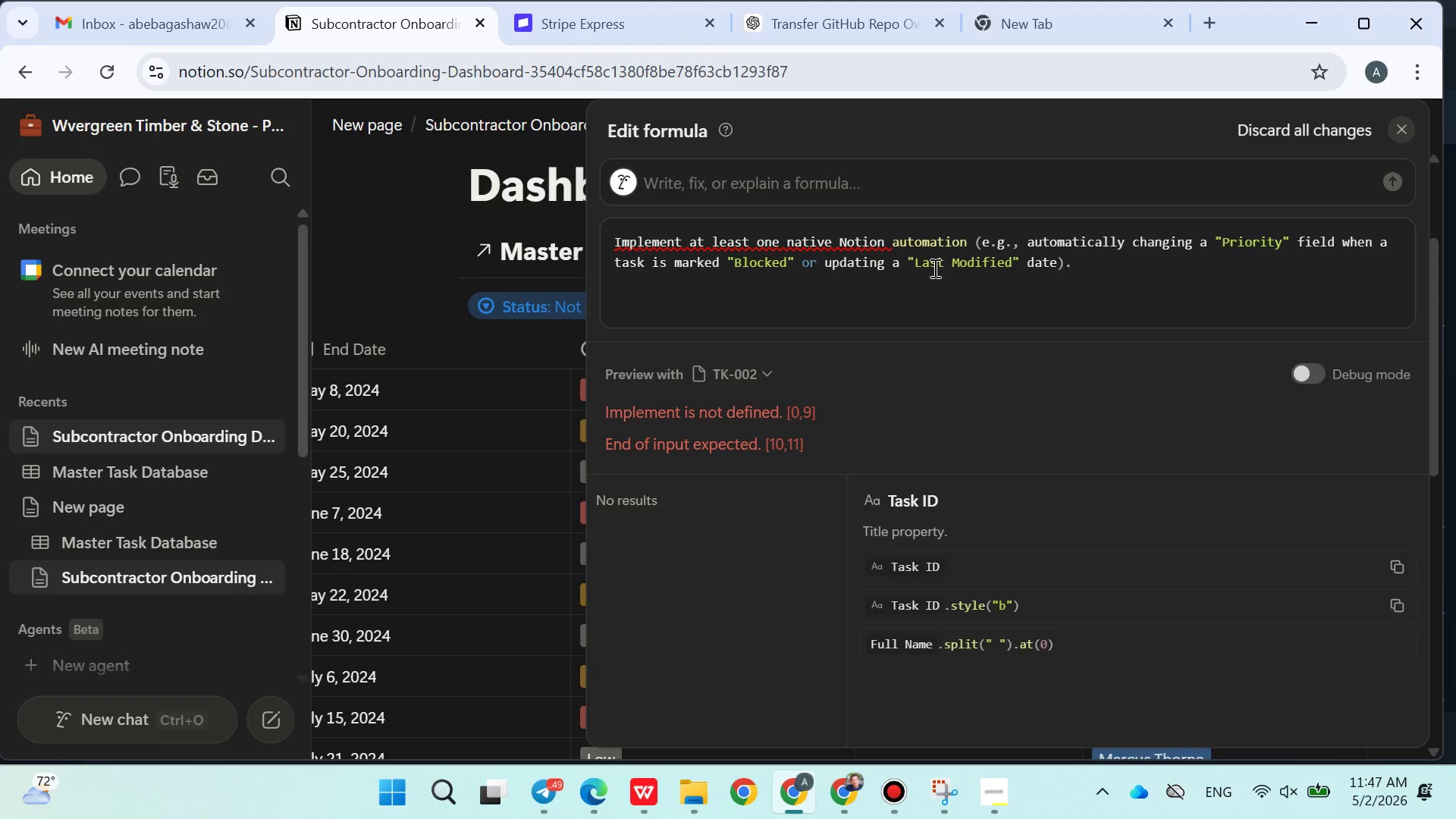 
left_click([934, 268])
 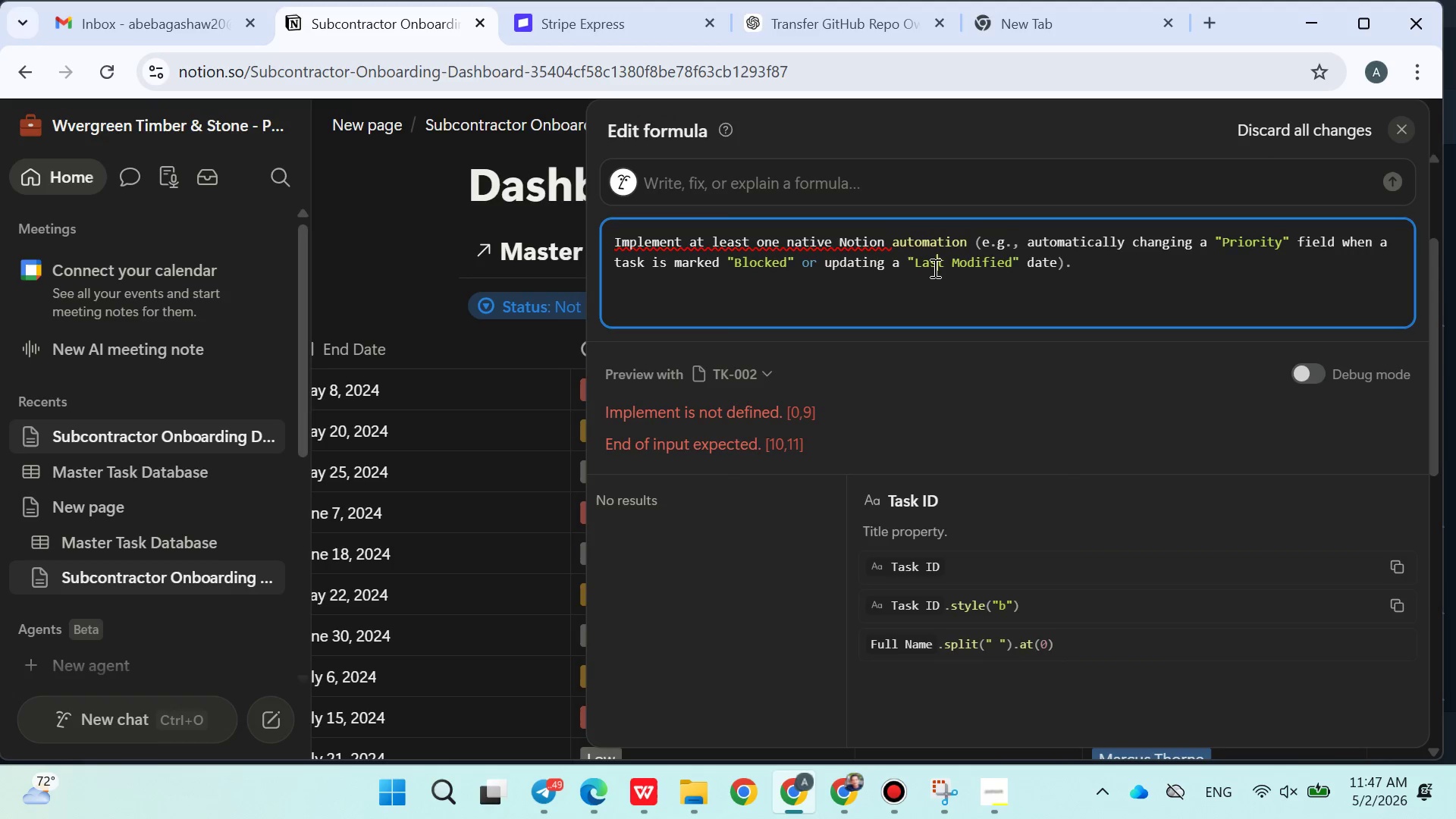 
key(Control+A)
 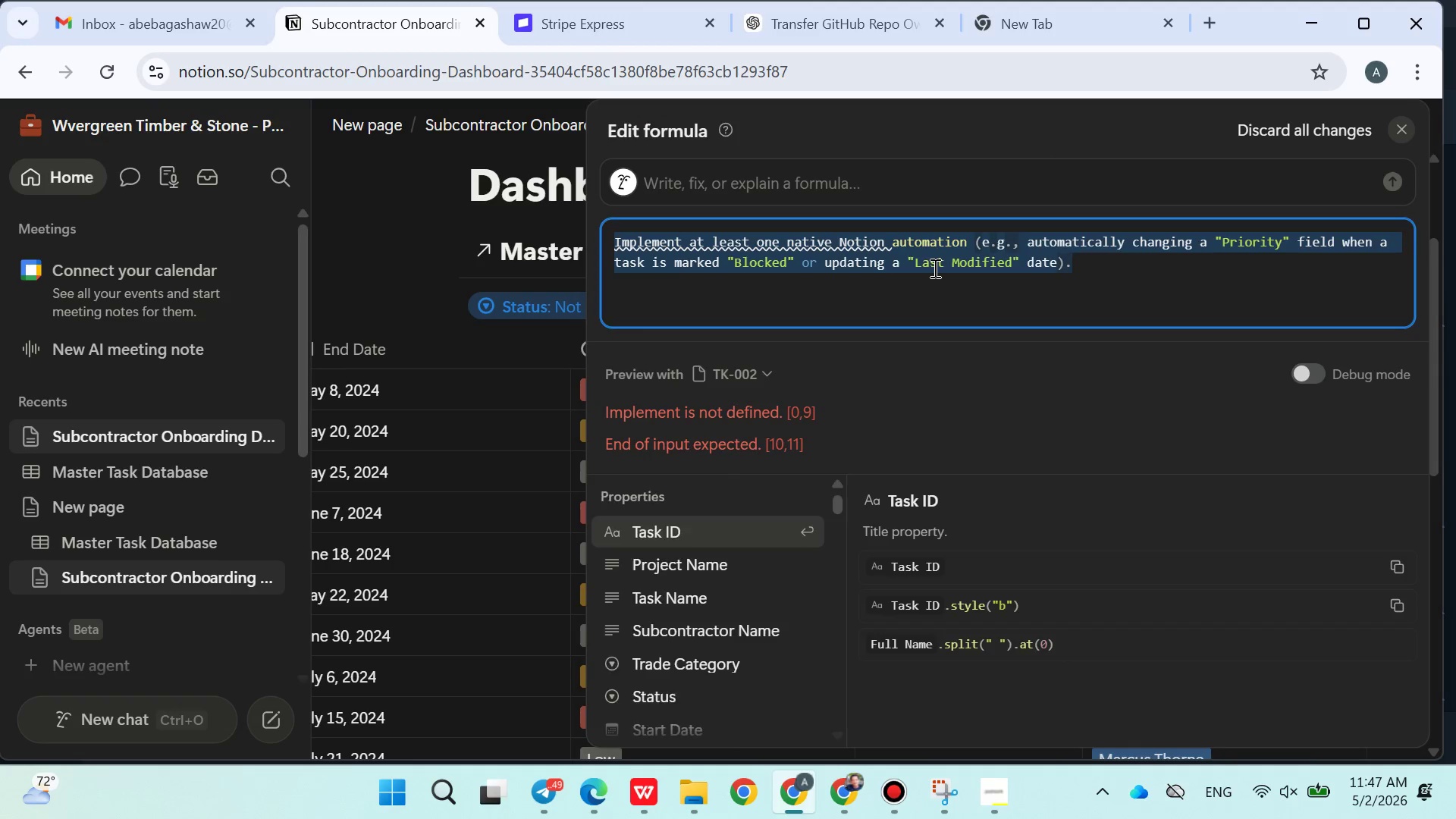 
key(Control+ControlLeft)
 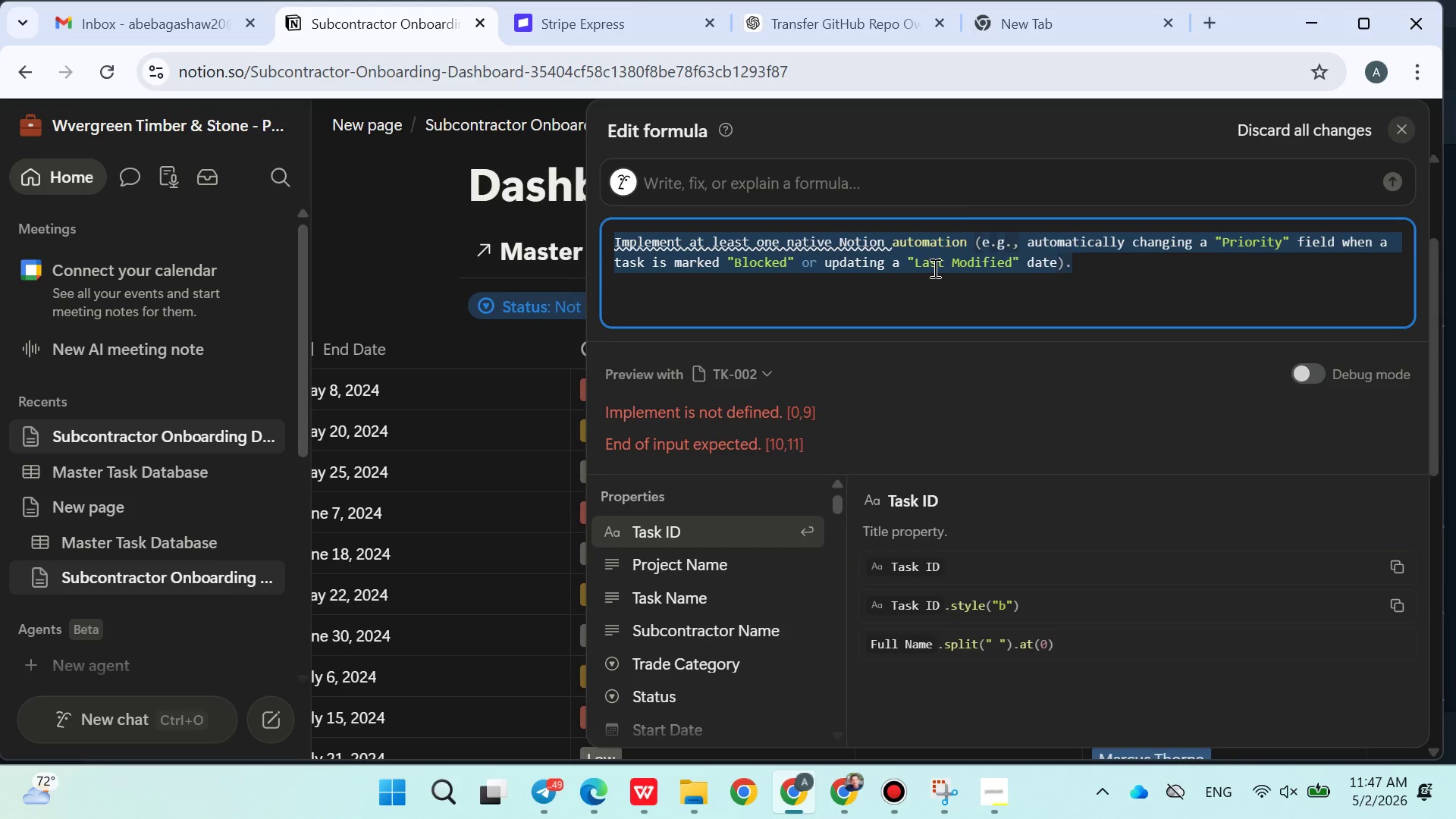 
key(Control+V)
 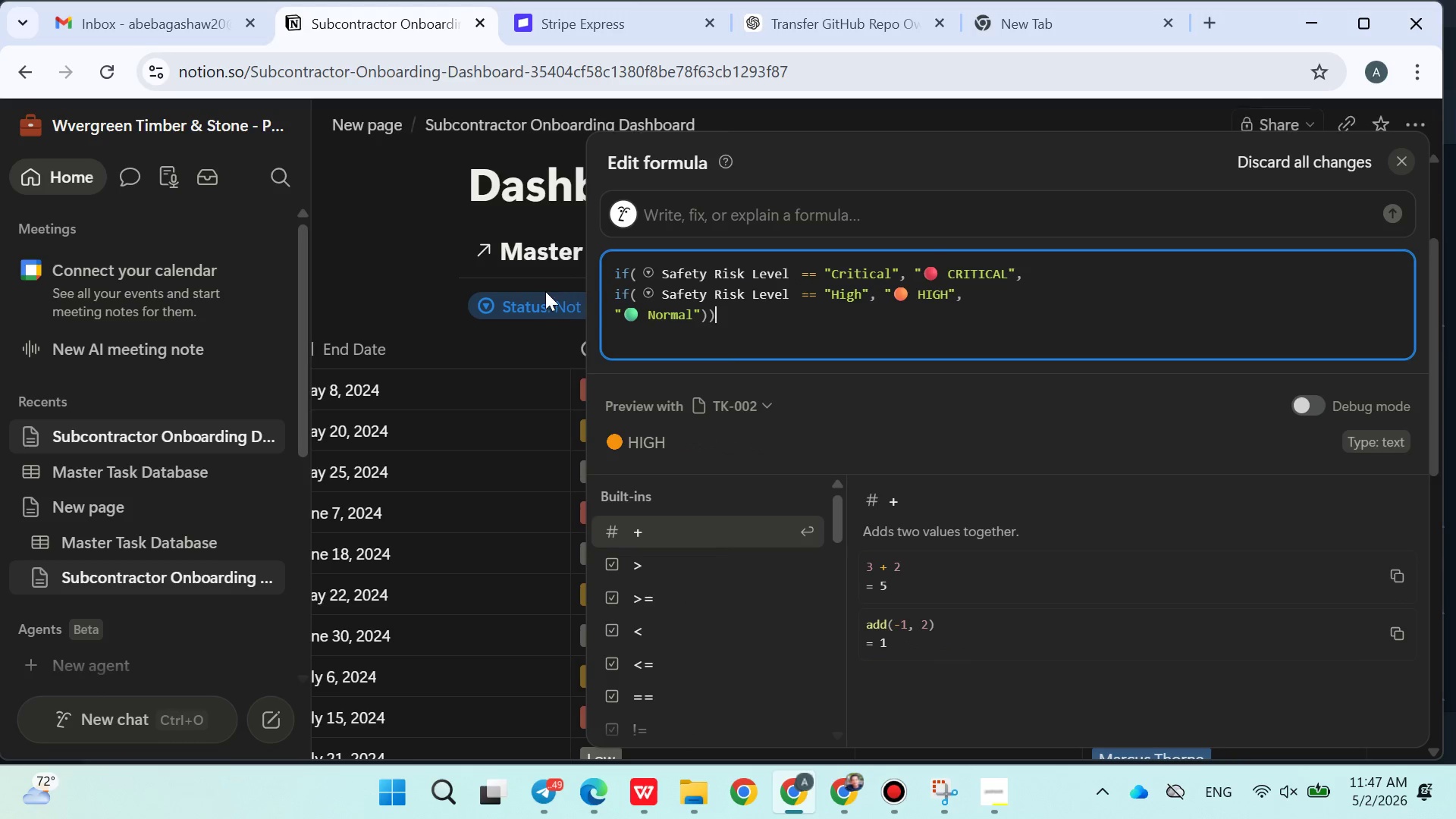 
left_click([451, 217])
 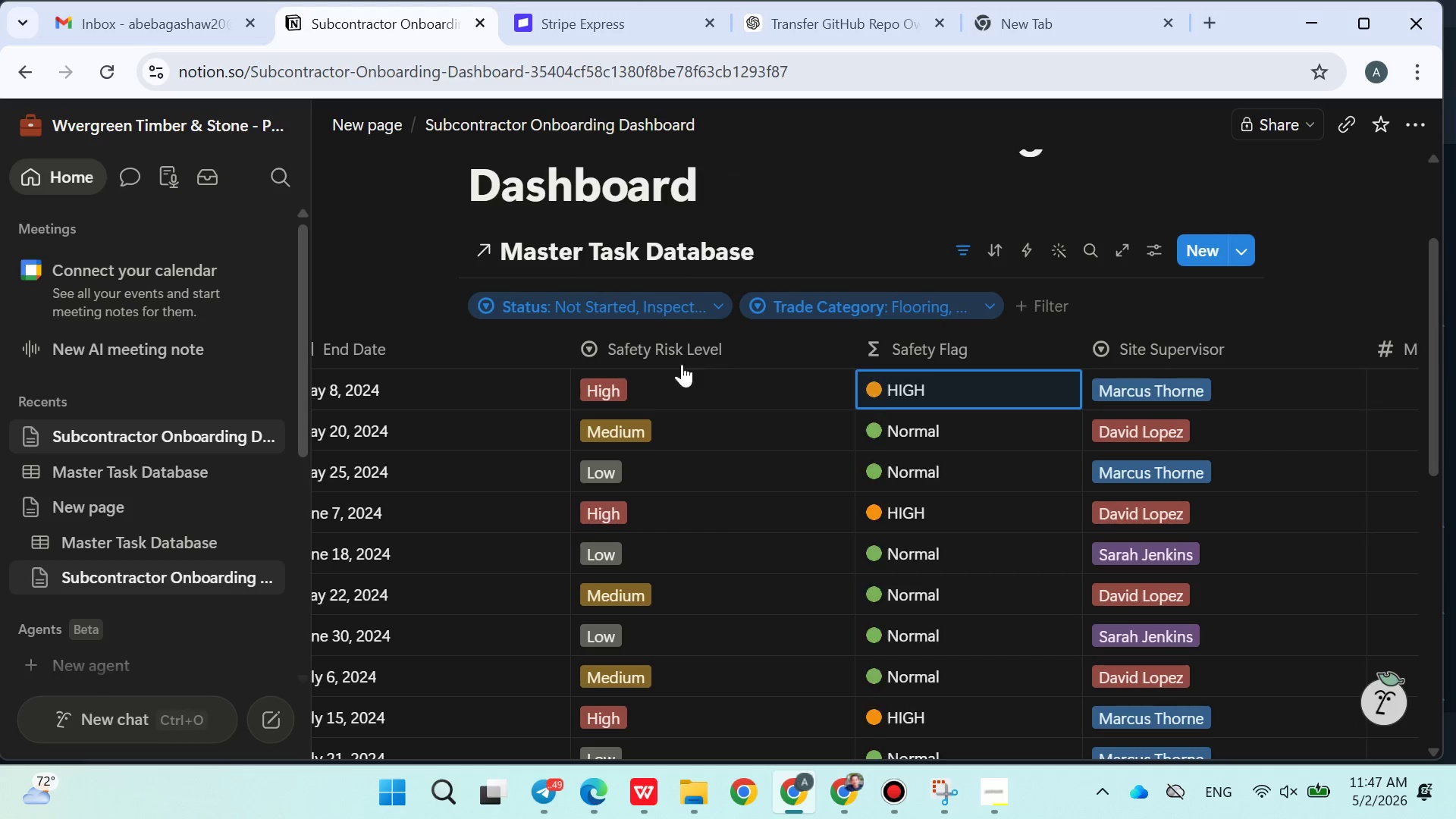 
mouse_move([871, 451])
 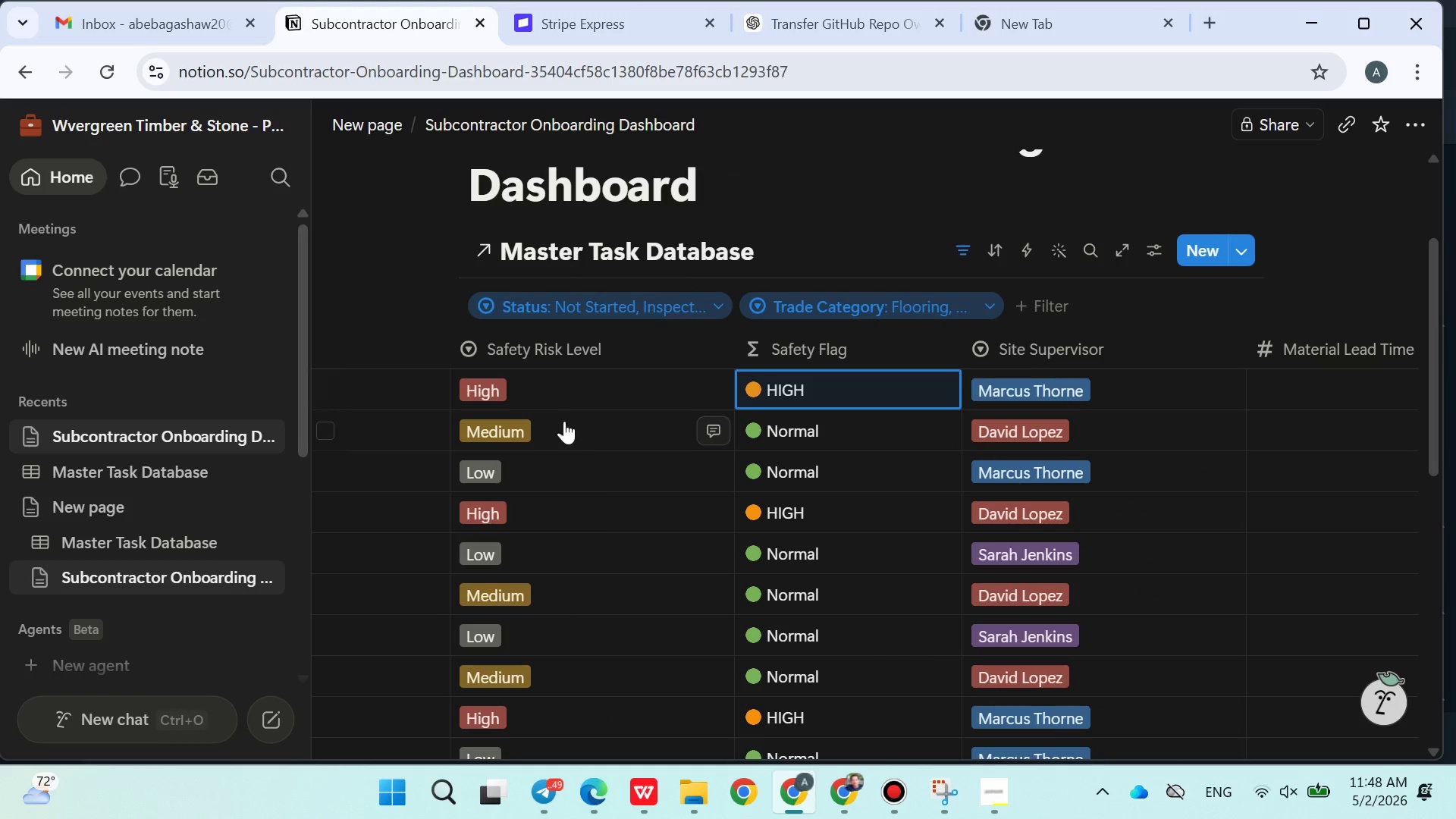 
left_click([560, 426])
 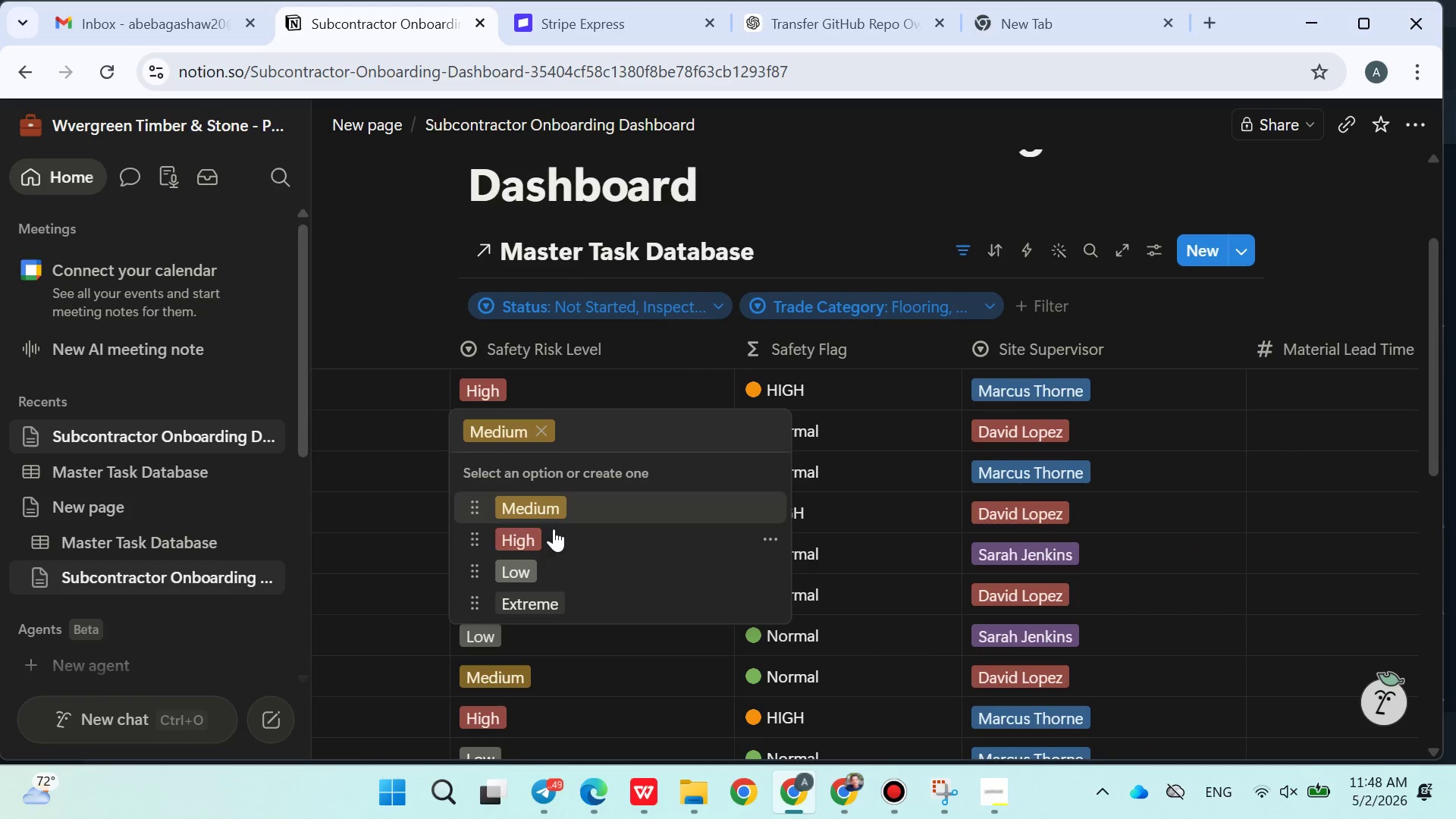 
left_click([552, 533])
 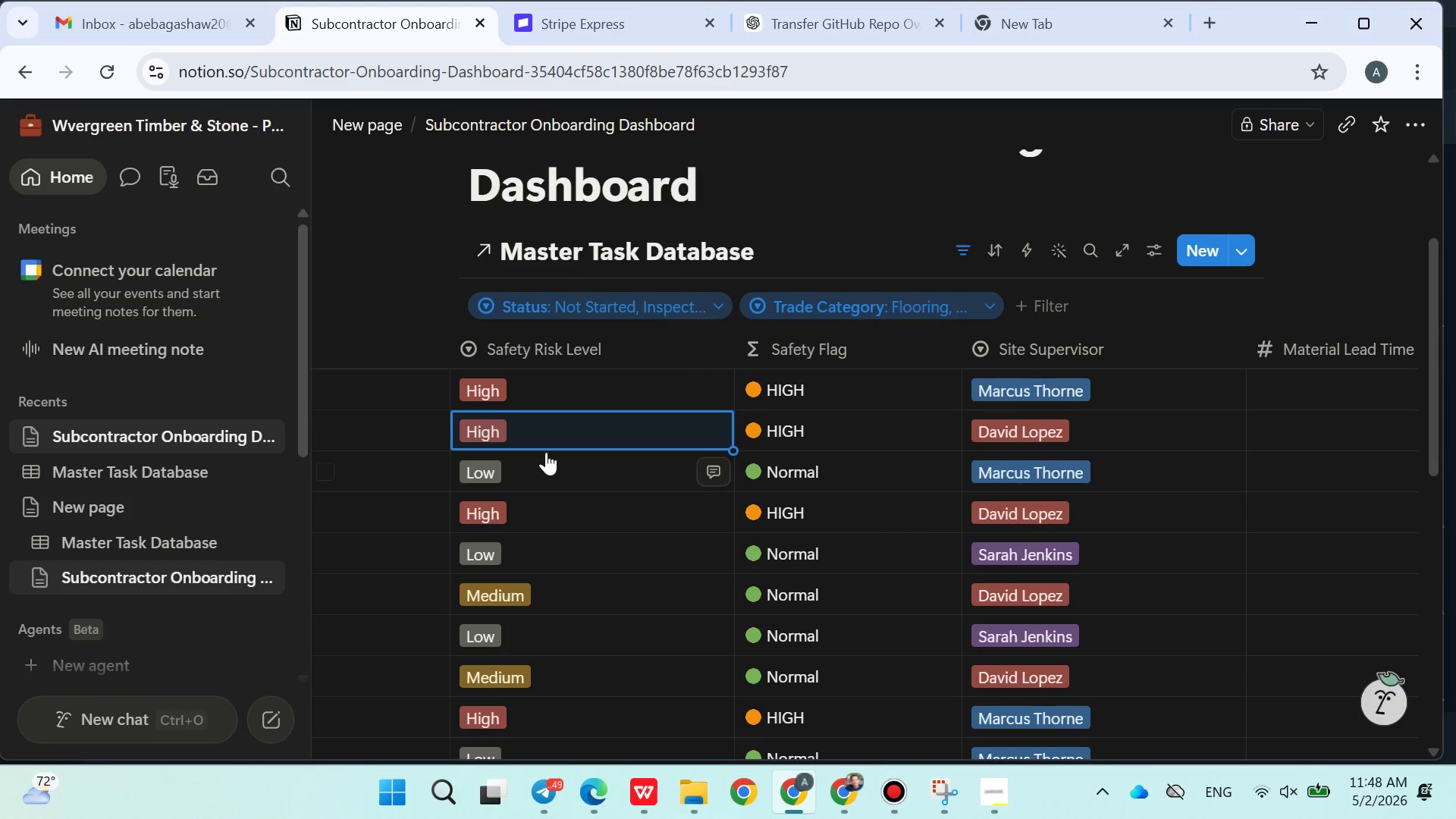 
left_click([546, 436])
 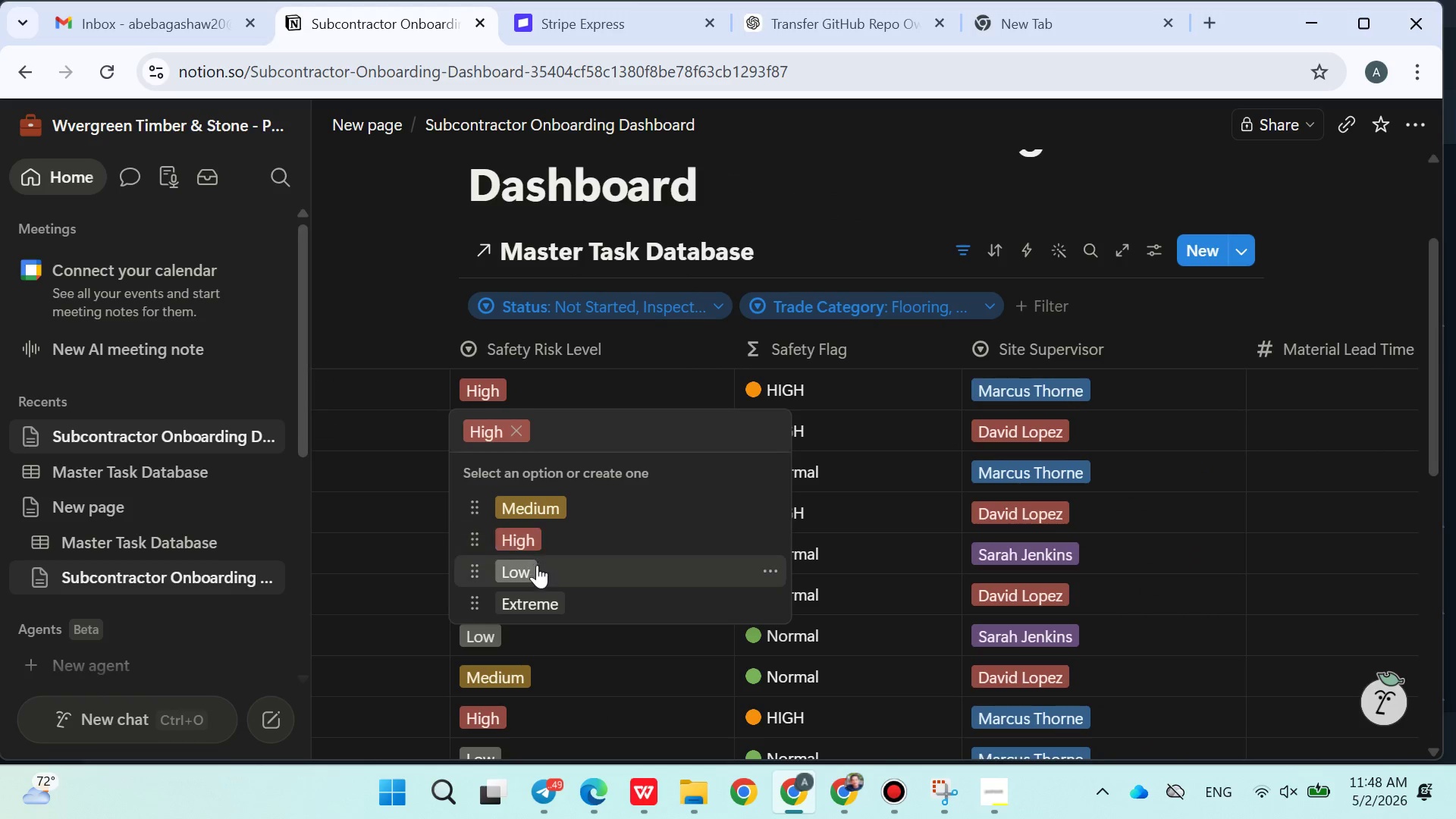 
left_click([535, 569])
 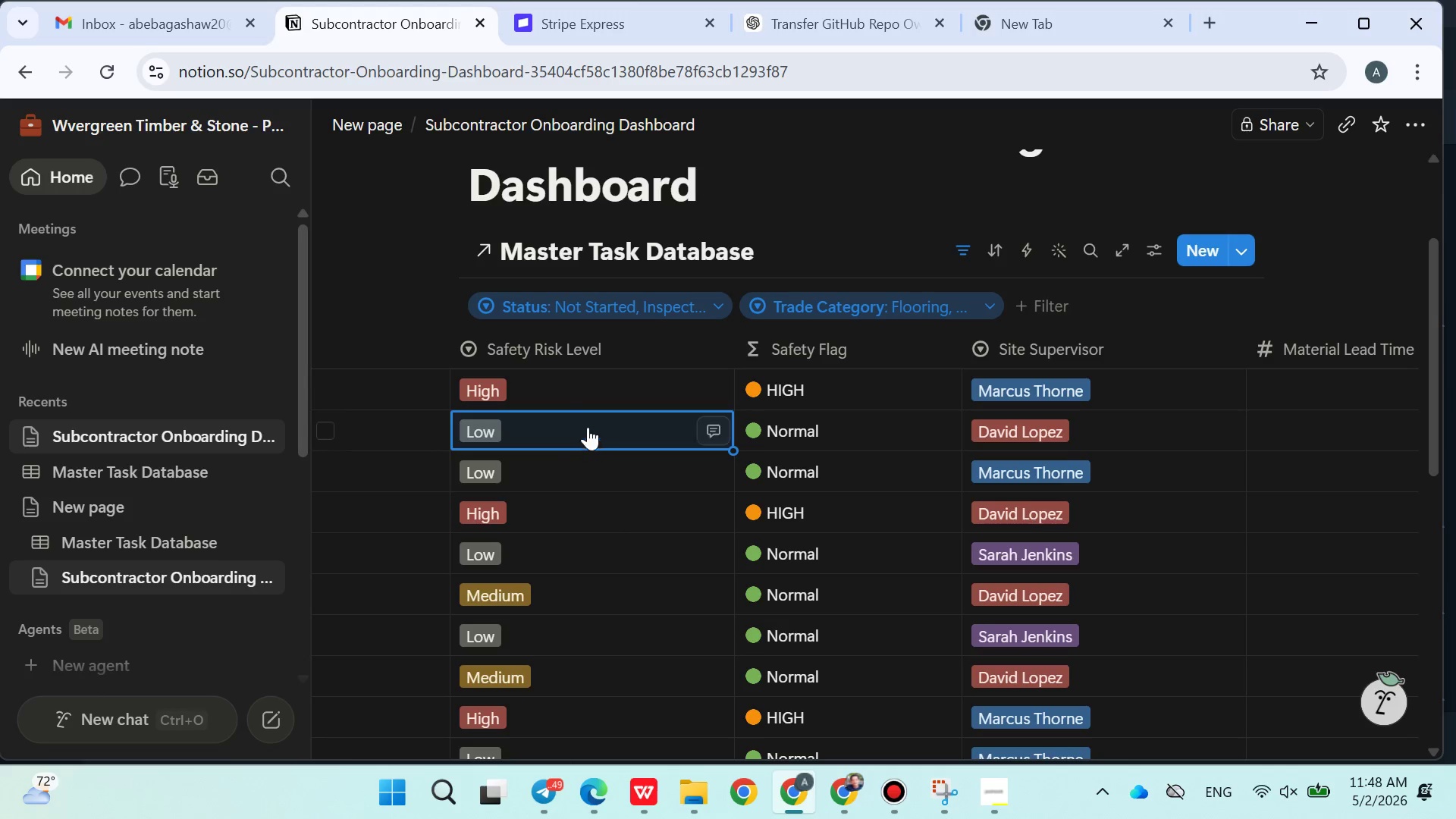 
left_click([544, 440])
 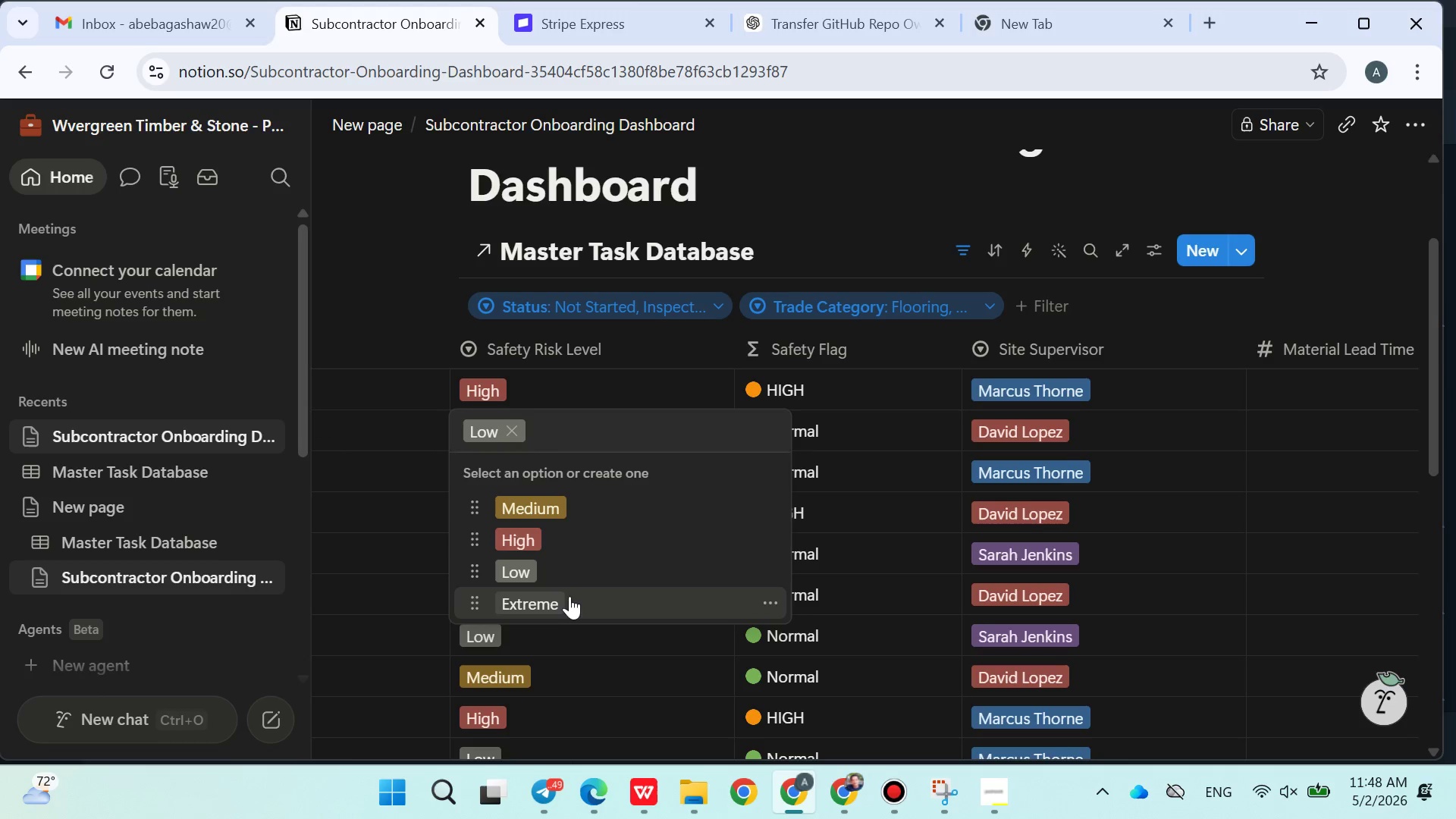 
left_click([569, 598])
 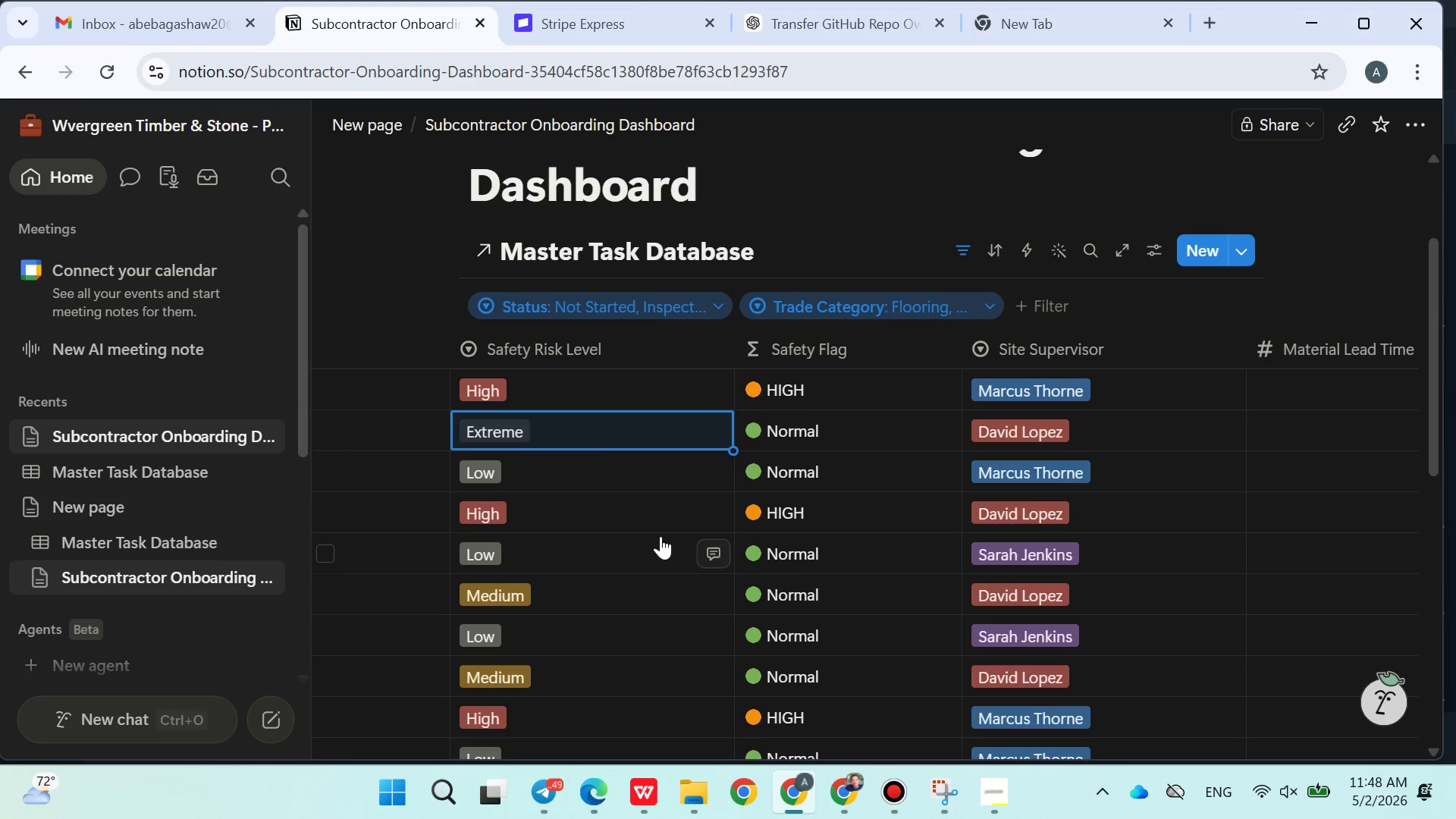 
left_click([595, 431])
 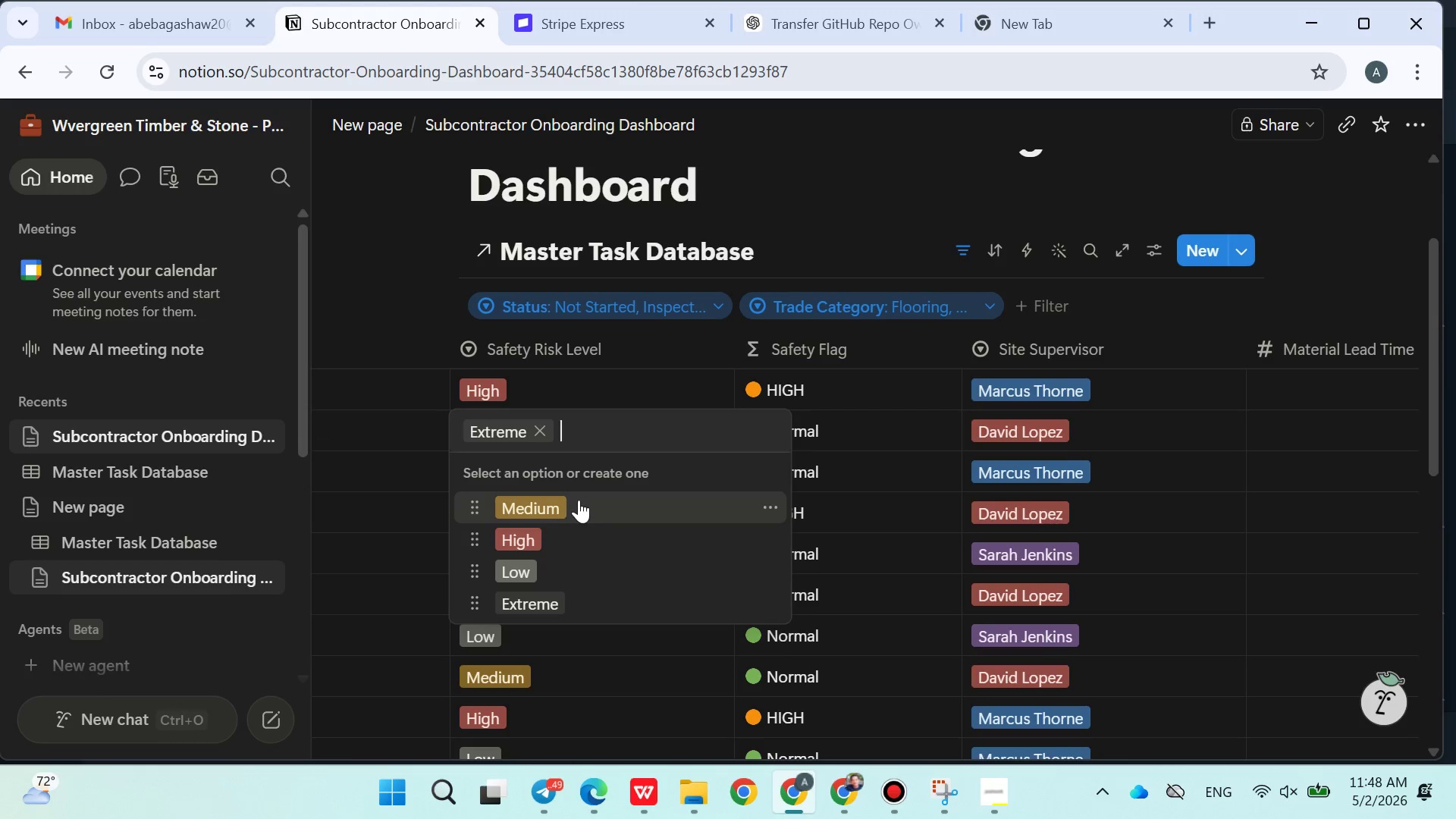 
left_click([566, 501])
 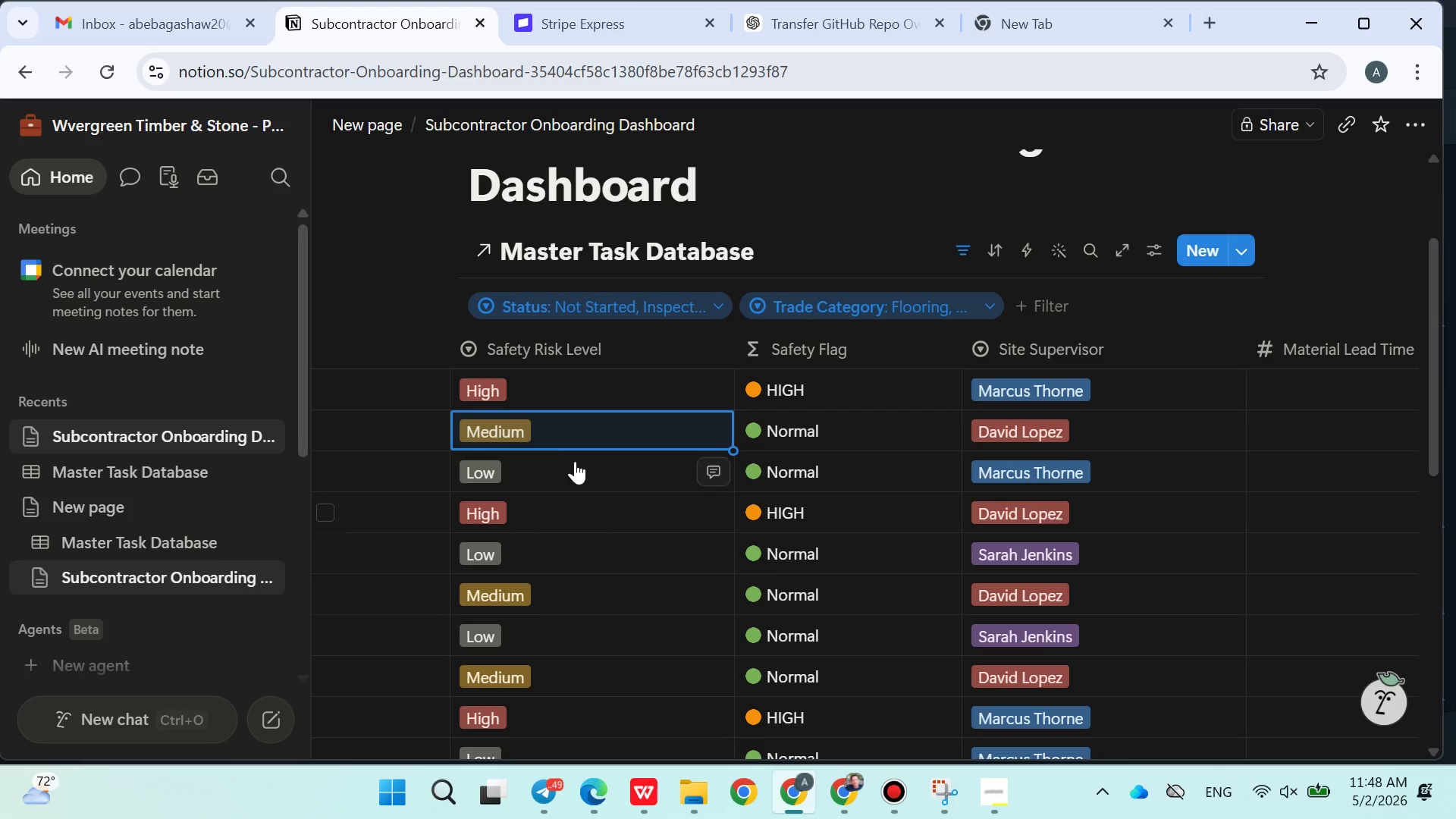 
left_click([538, 440])
 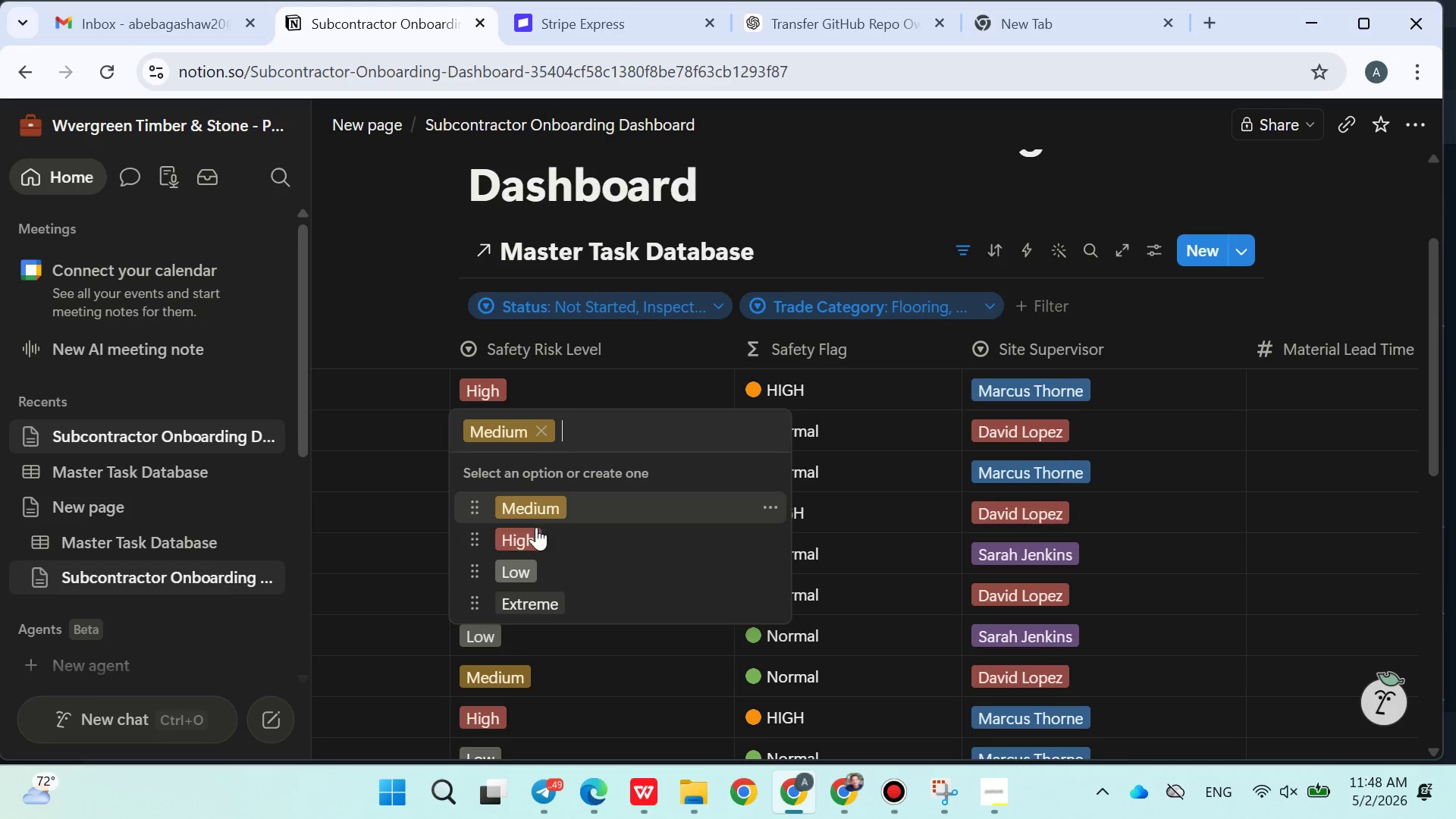 
left_click([530, 535])
 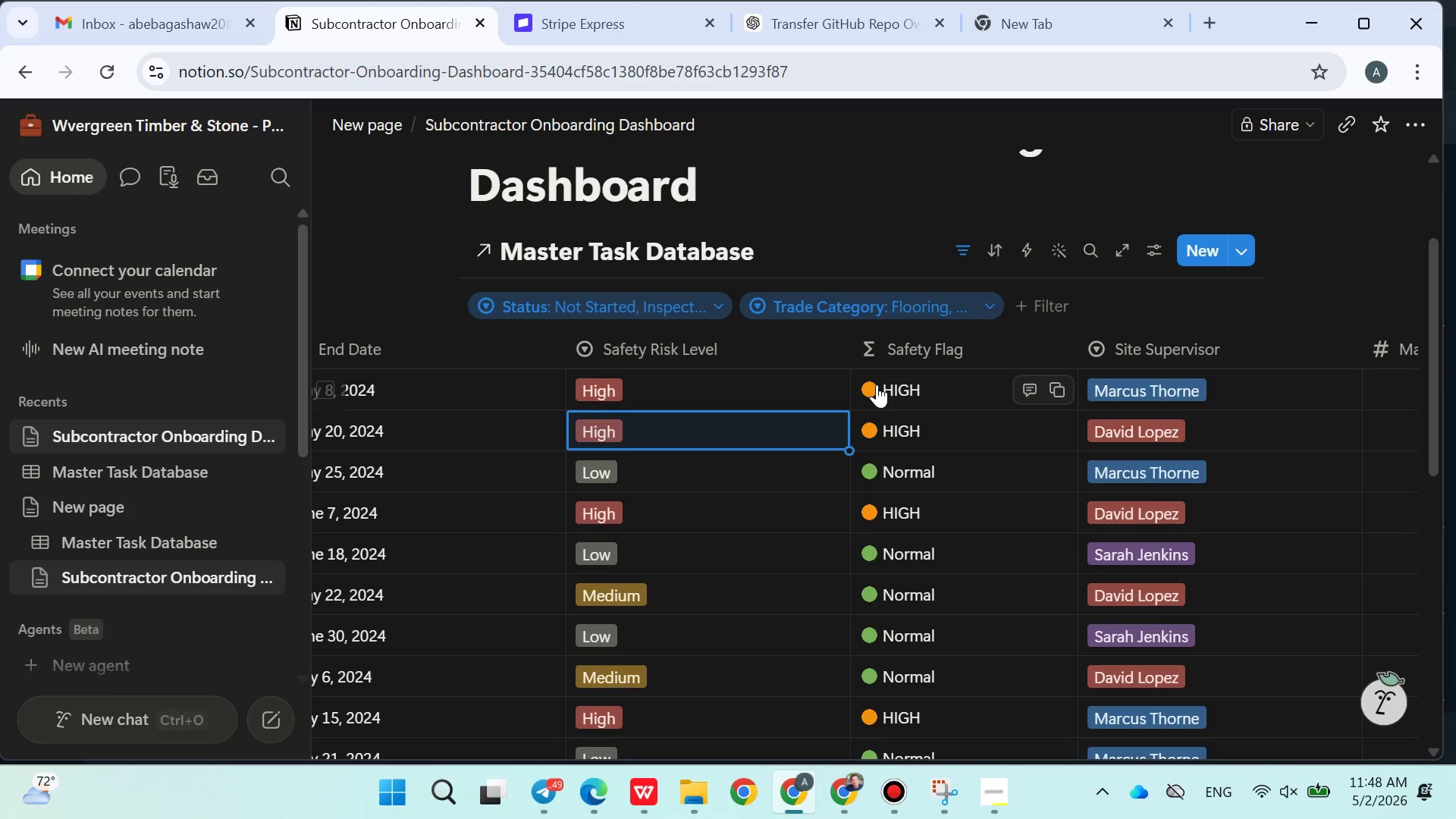 
wait(27.98)
 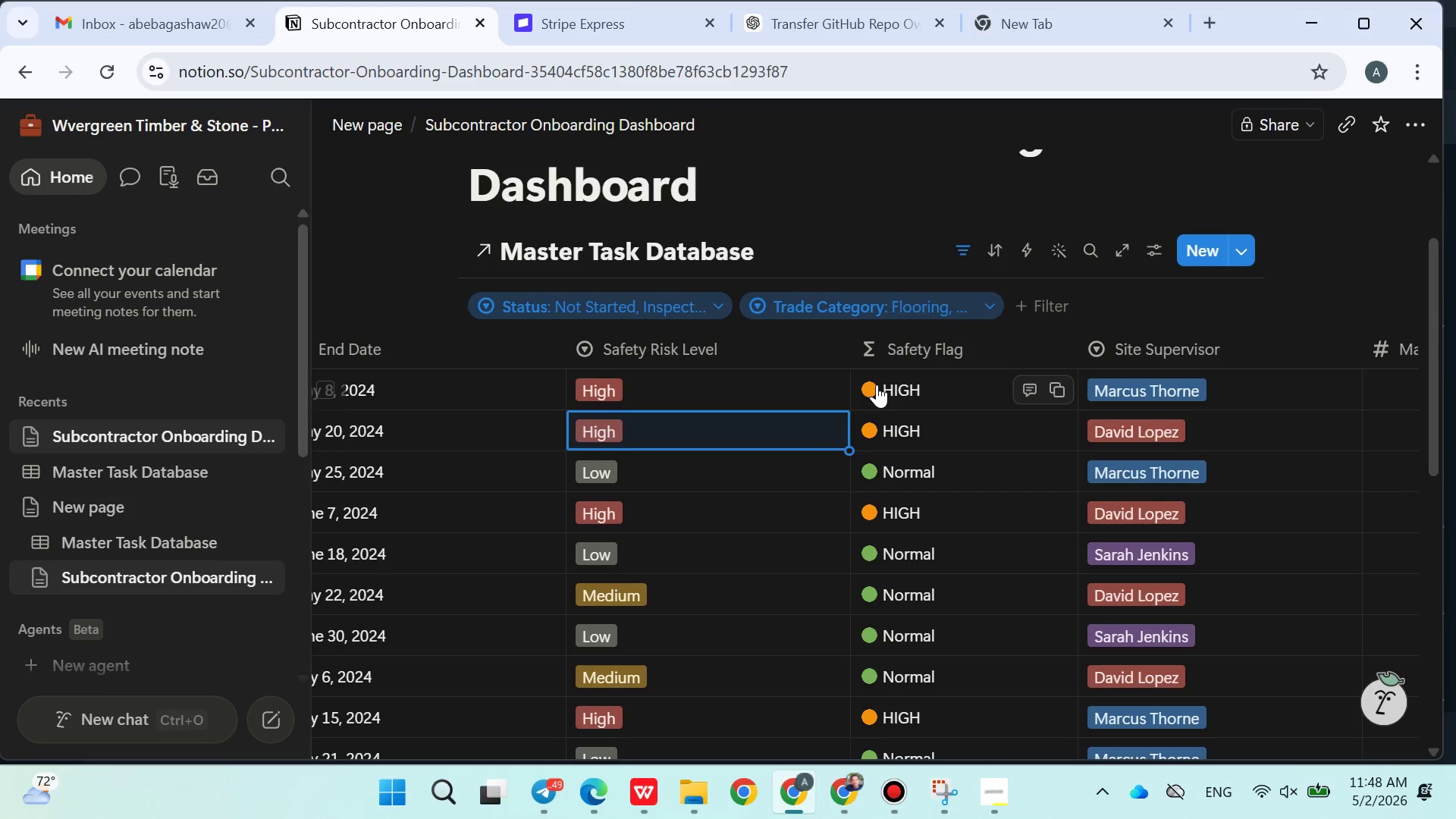 
left_click([93, 465])
 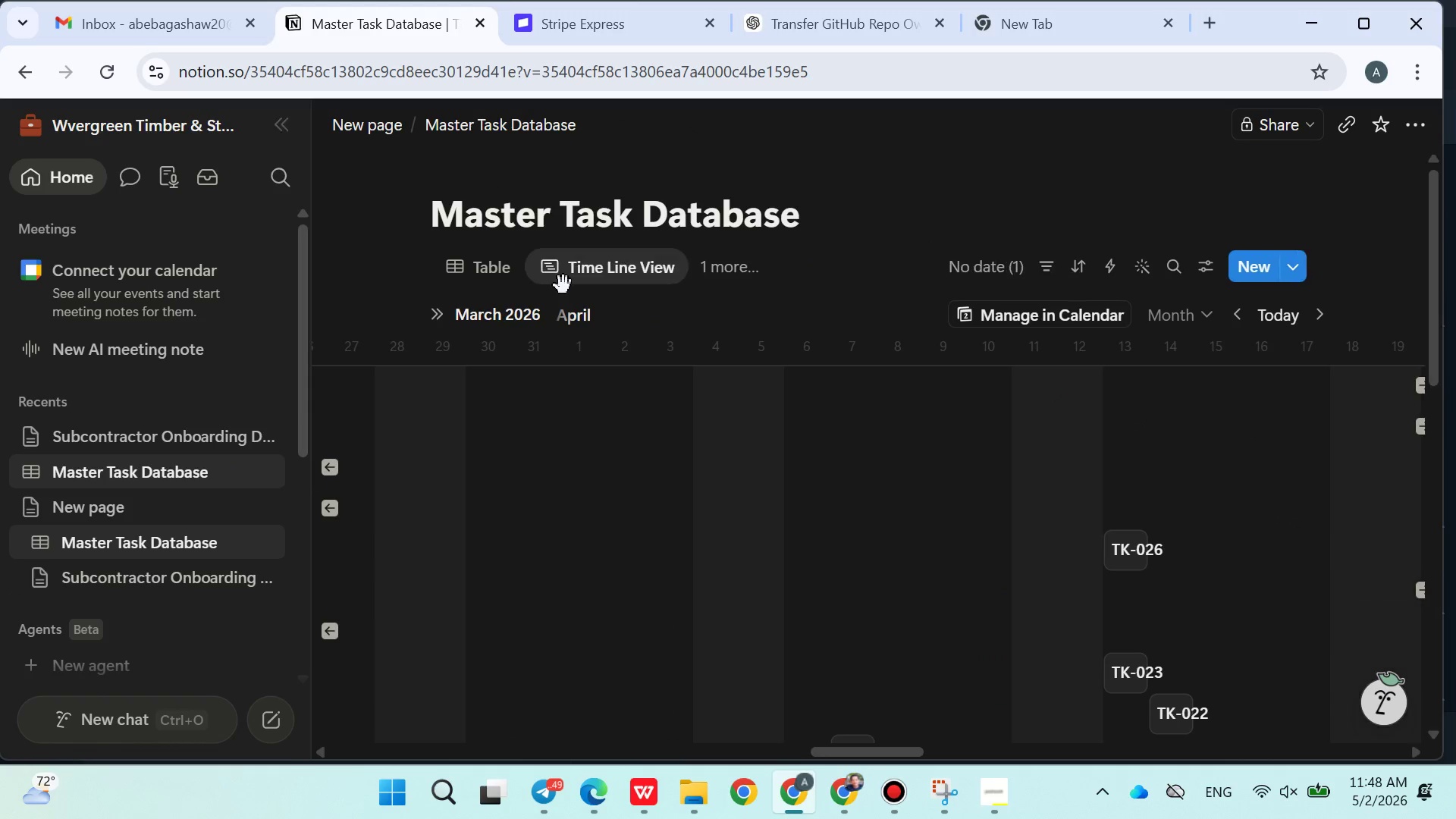 
left_click([500, 274])
 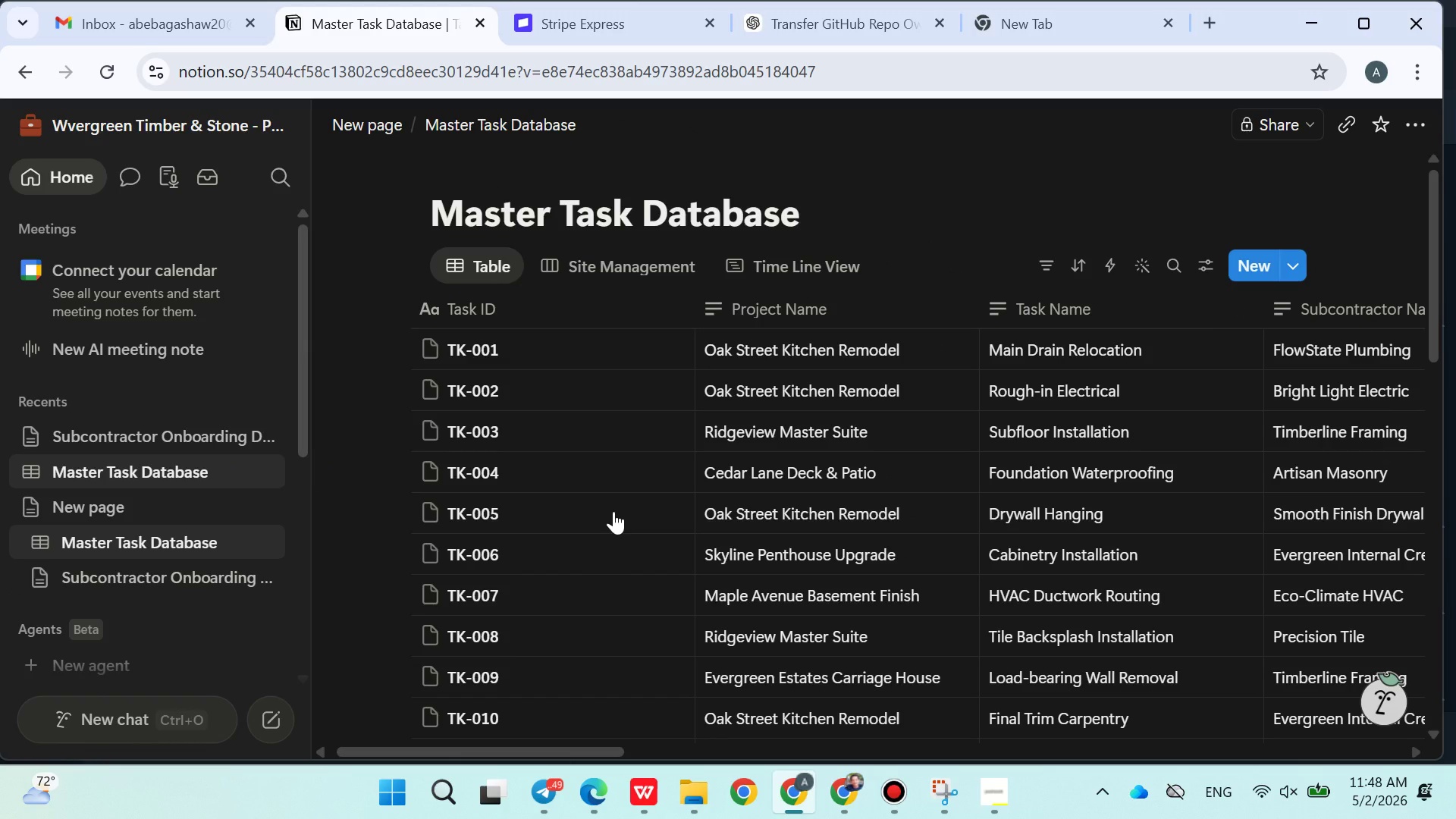 
wait(8.17)
 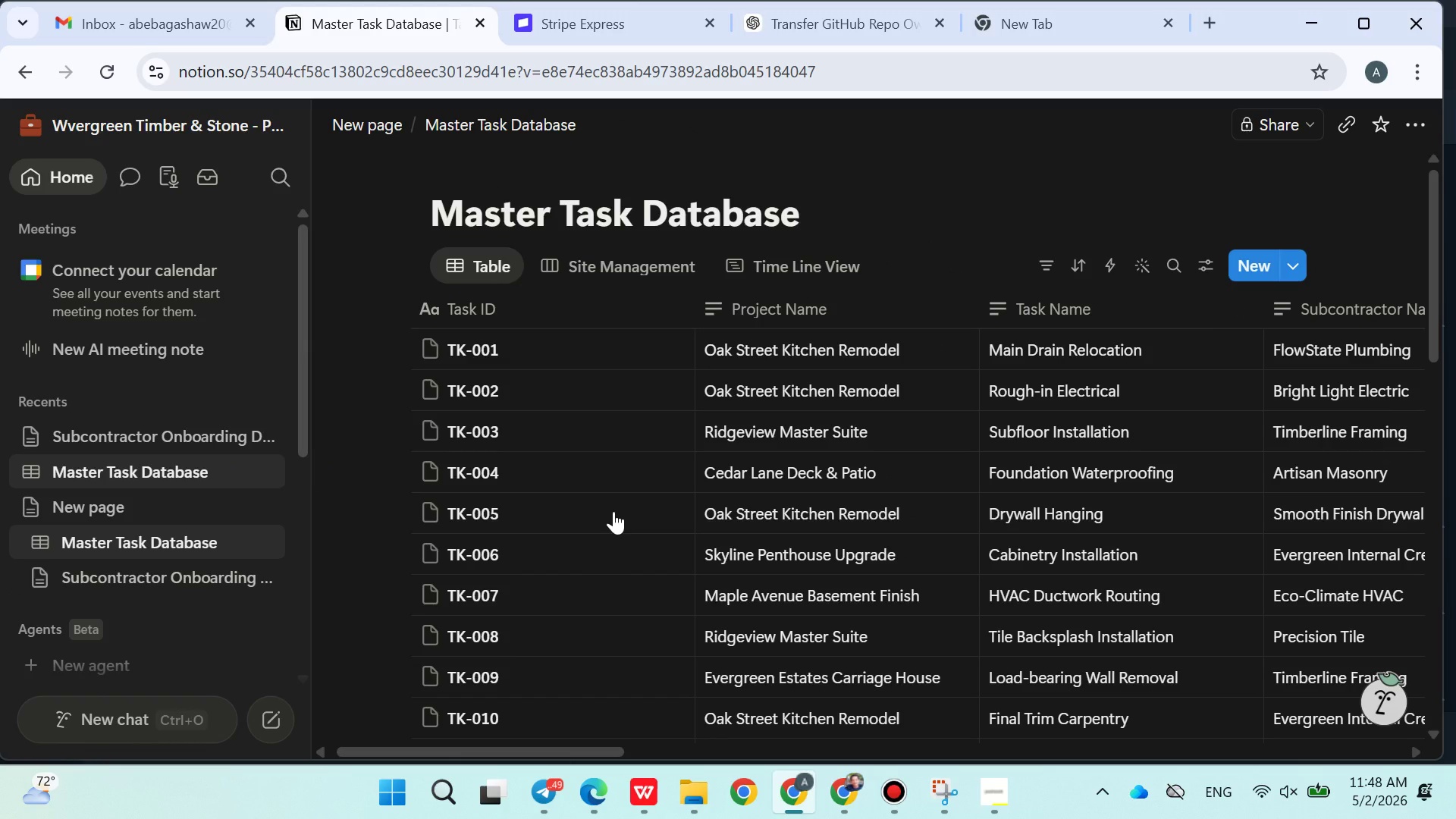 
left_click([194, 435])
 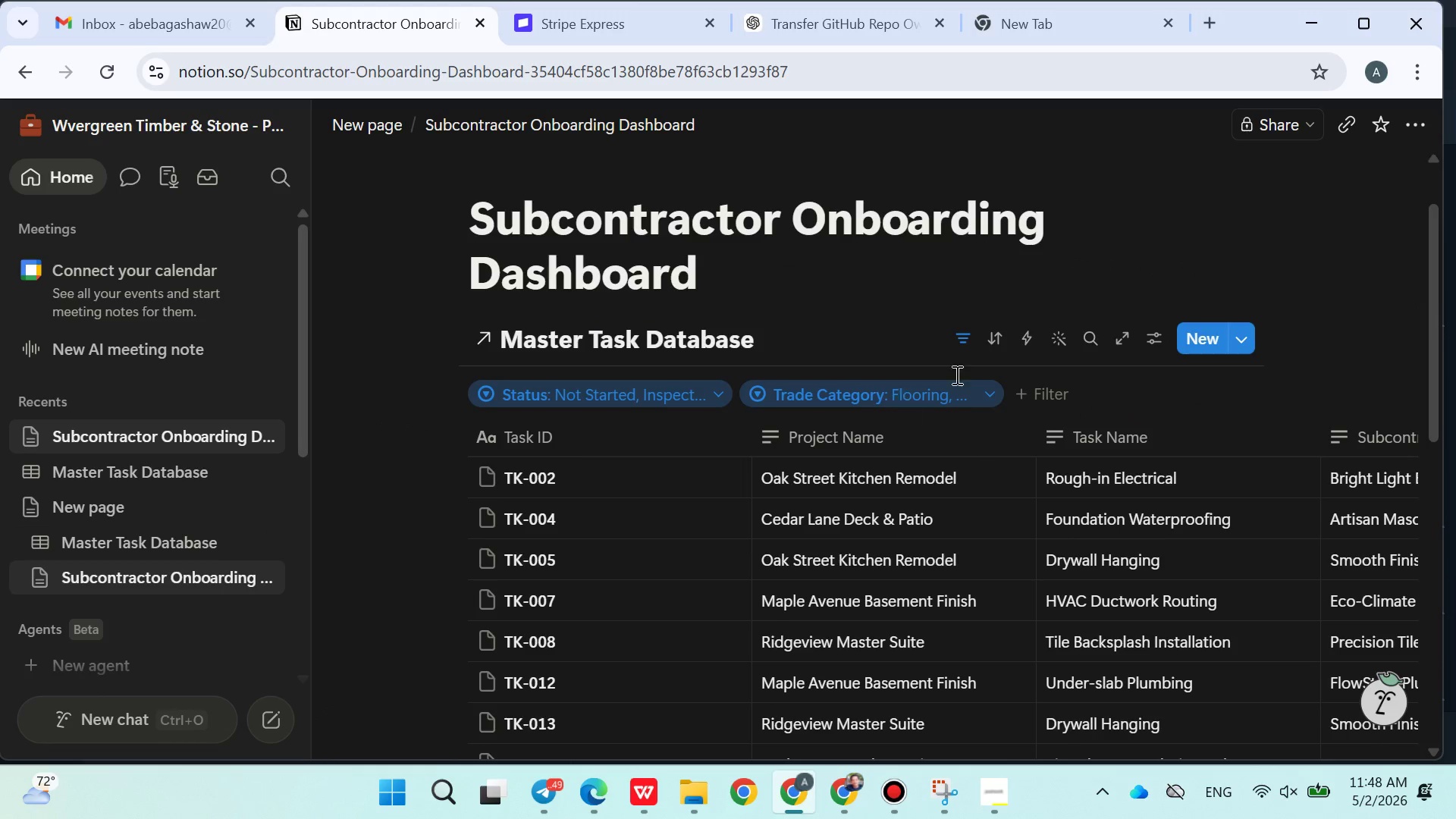 
left_click([1158, 334])
 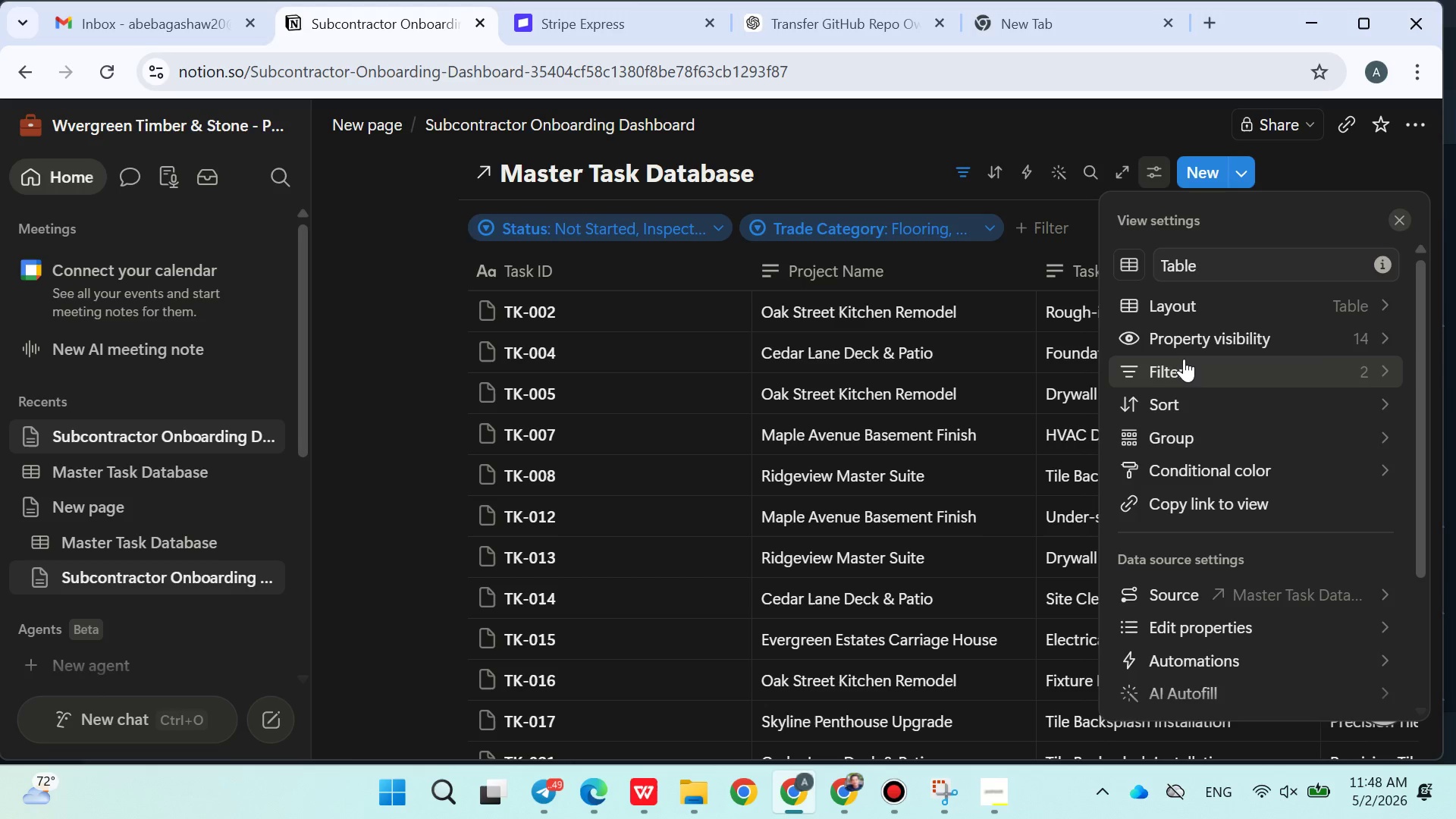 
wait(5.88)
 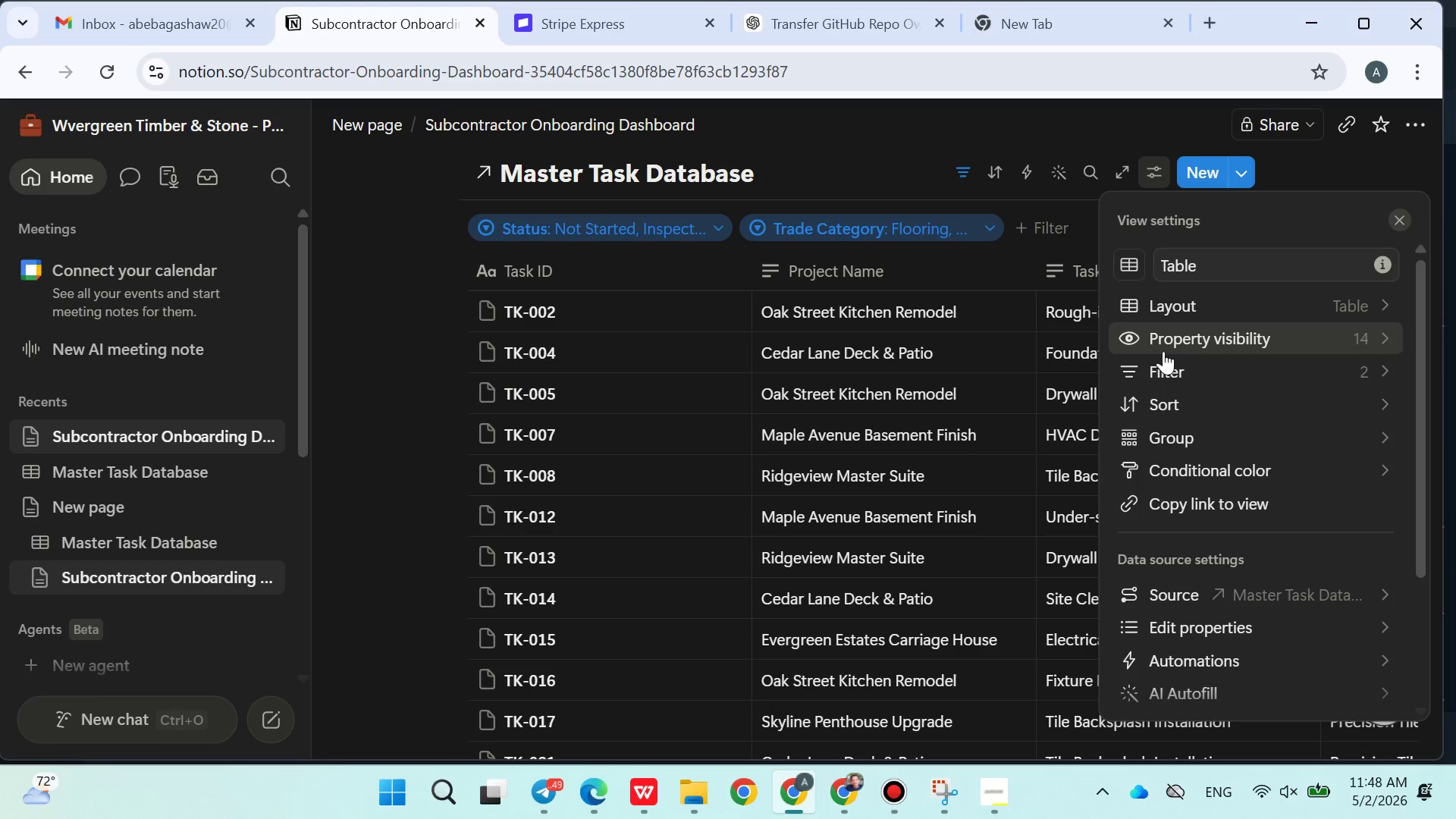 
left_click([1333, 347])
 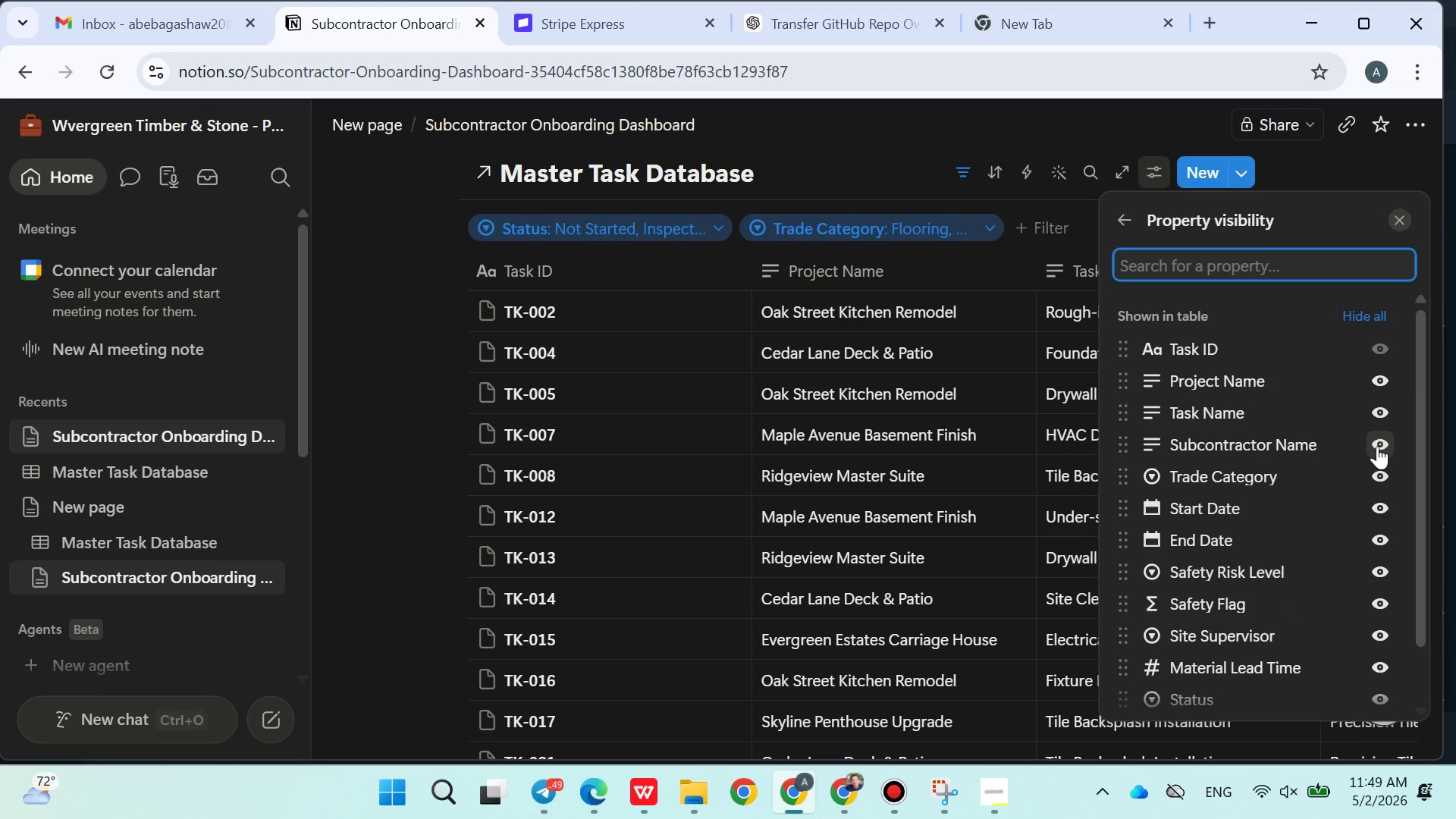 
wait(11.39)
 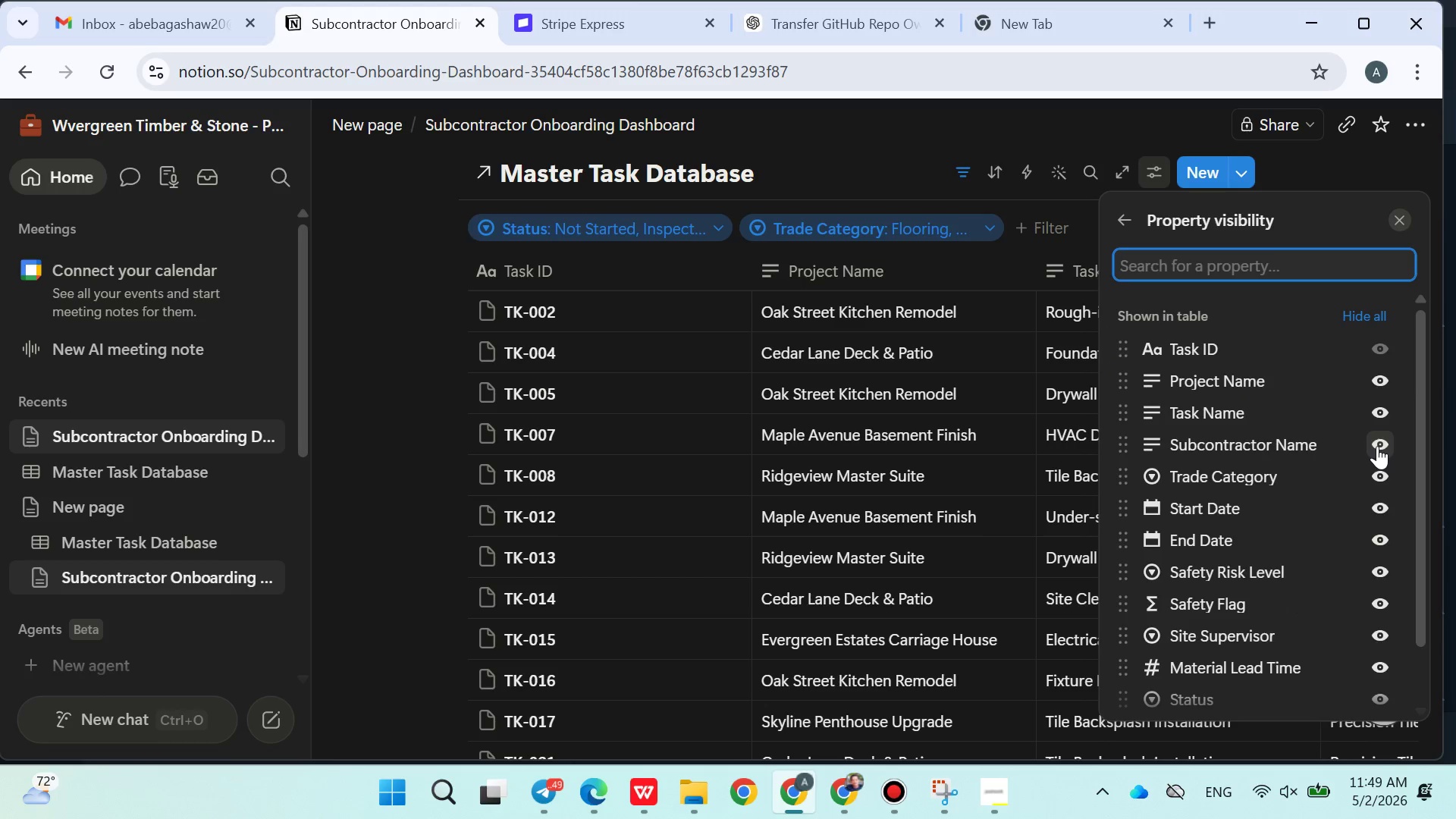 
left_click([1378, 449])
 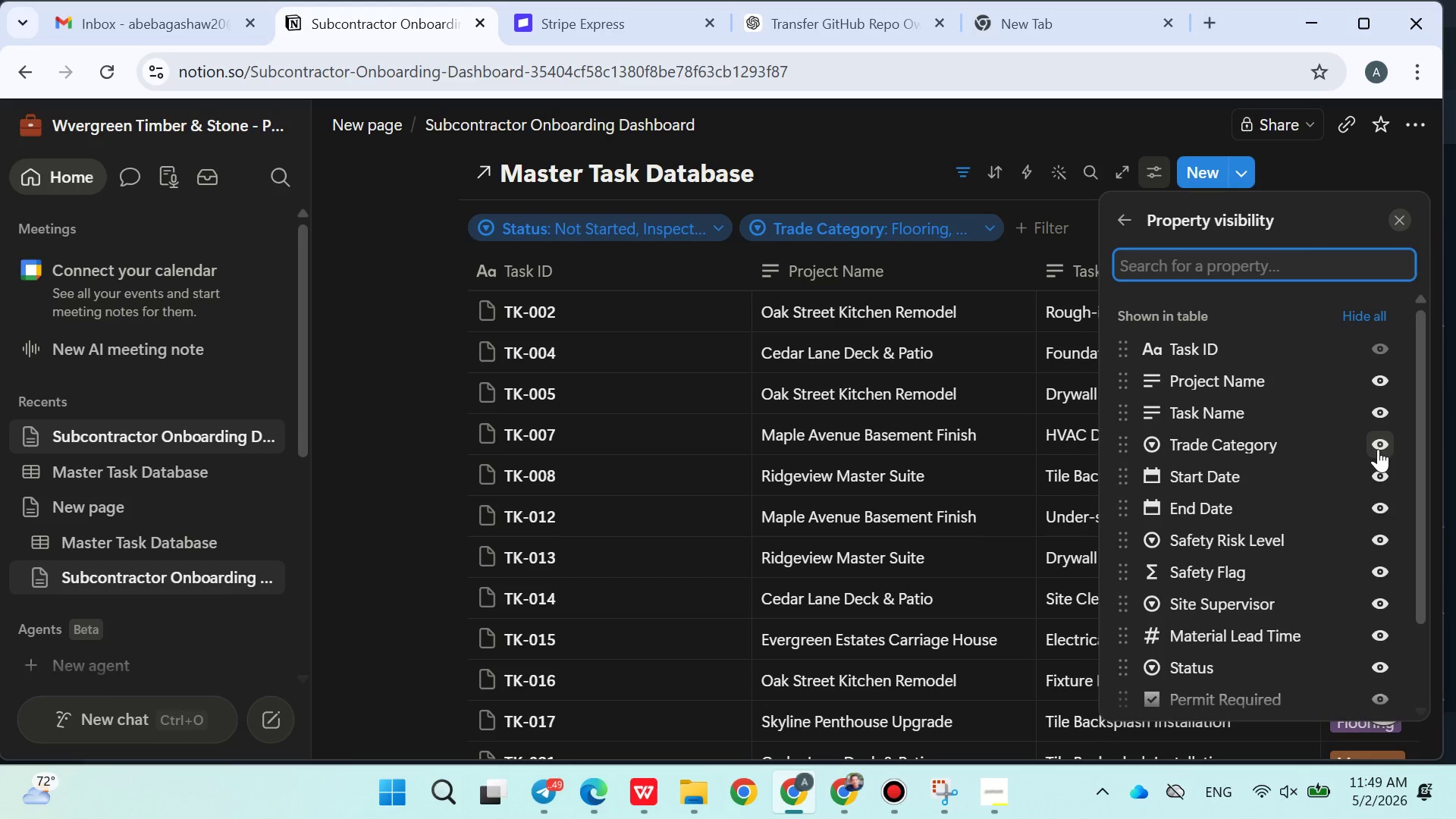 
left_click([1378, 449])
 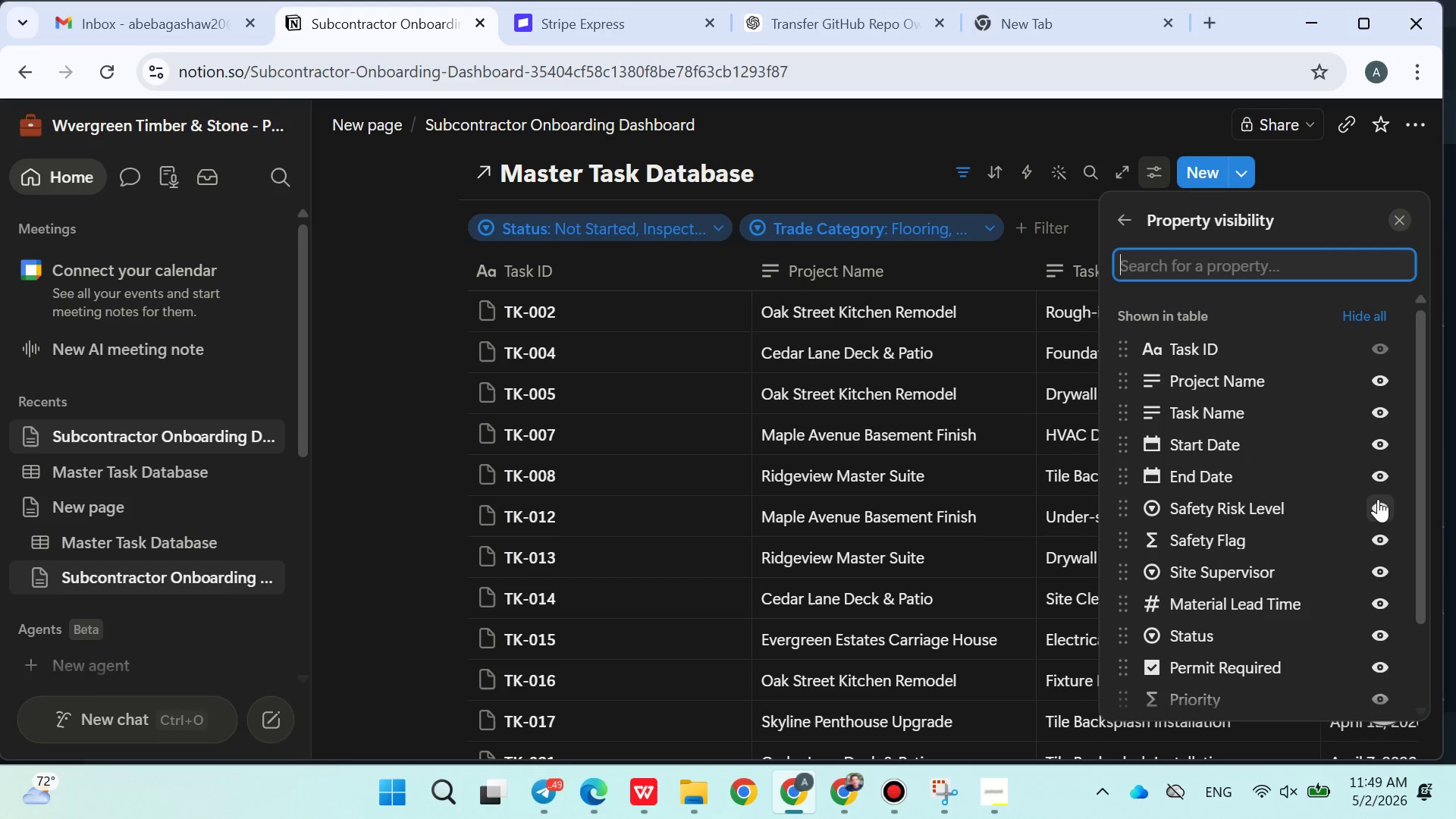 
left_click([1378, 501])
 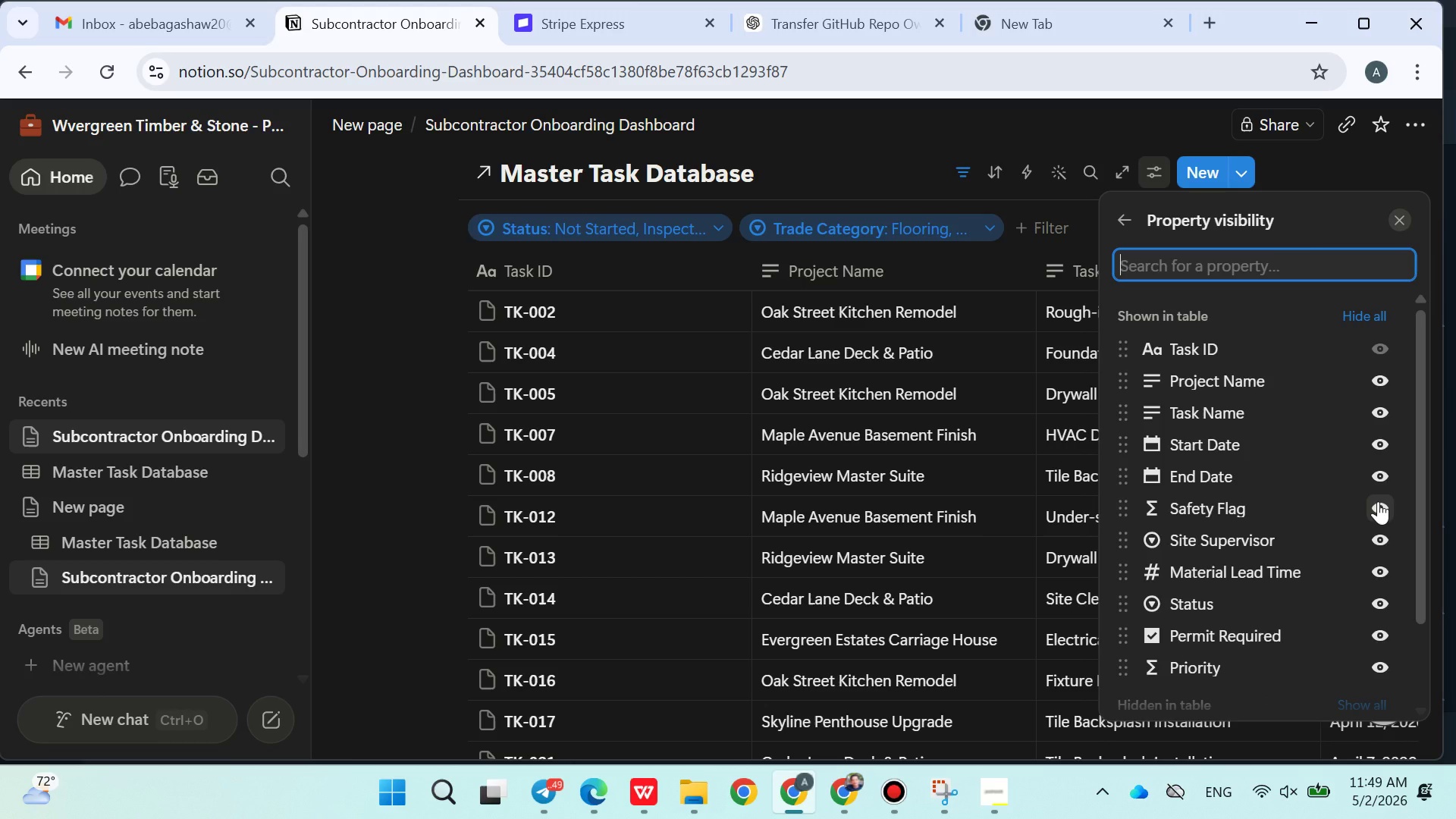 
left_click([1378, 501])
 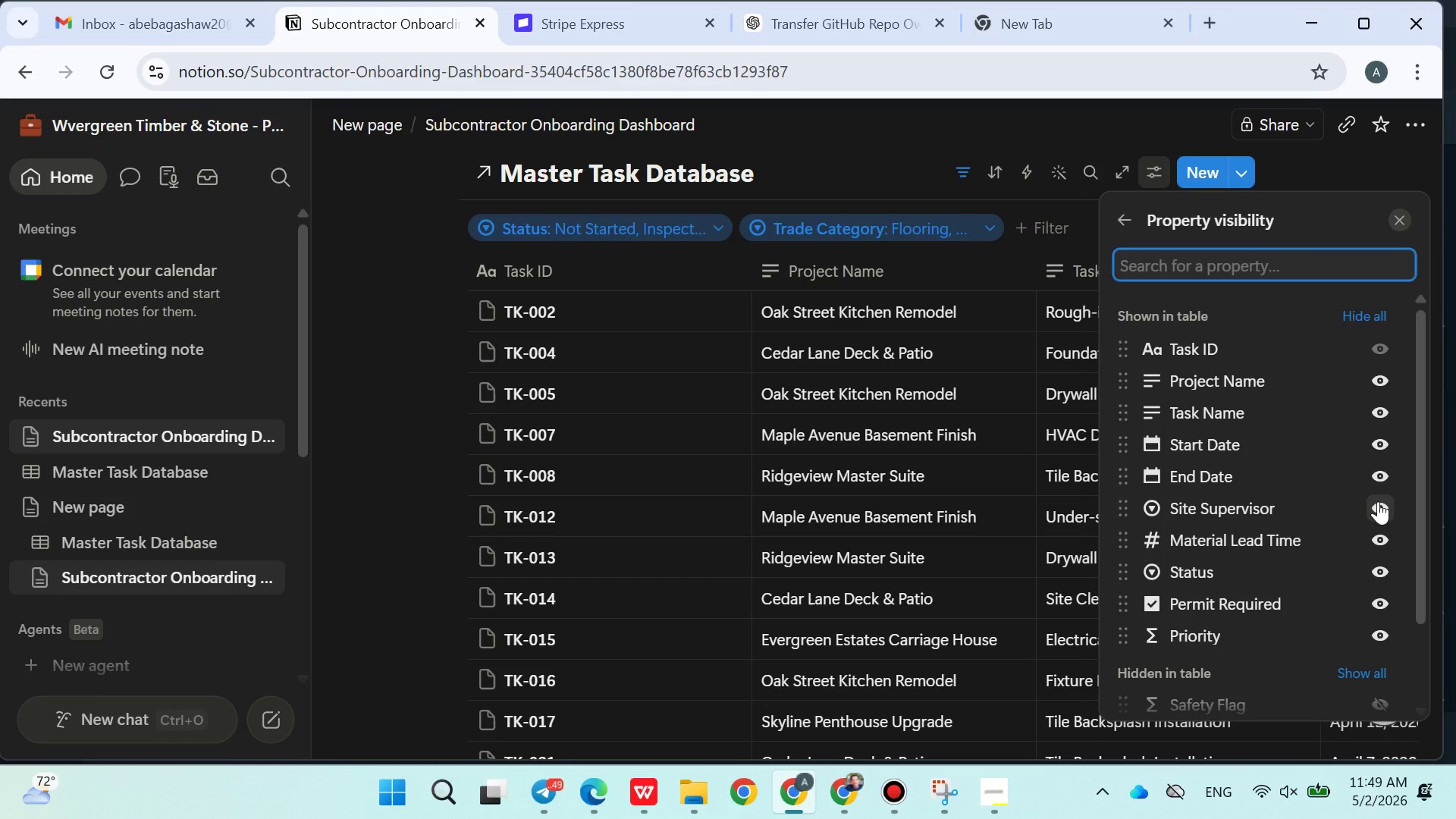 
left_click([1378, 501])
 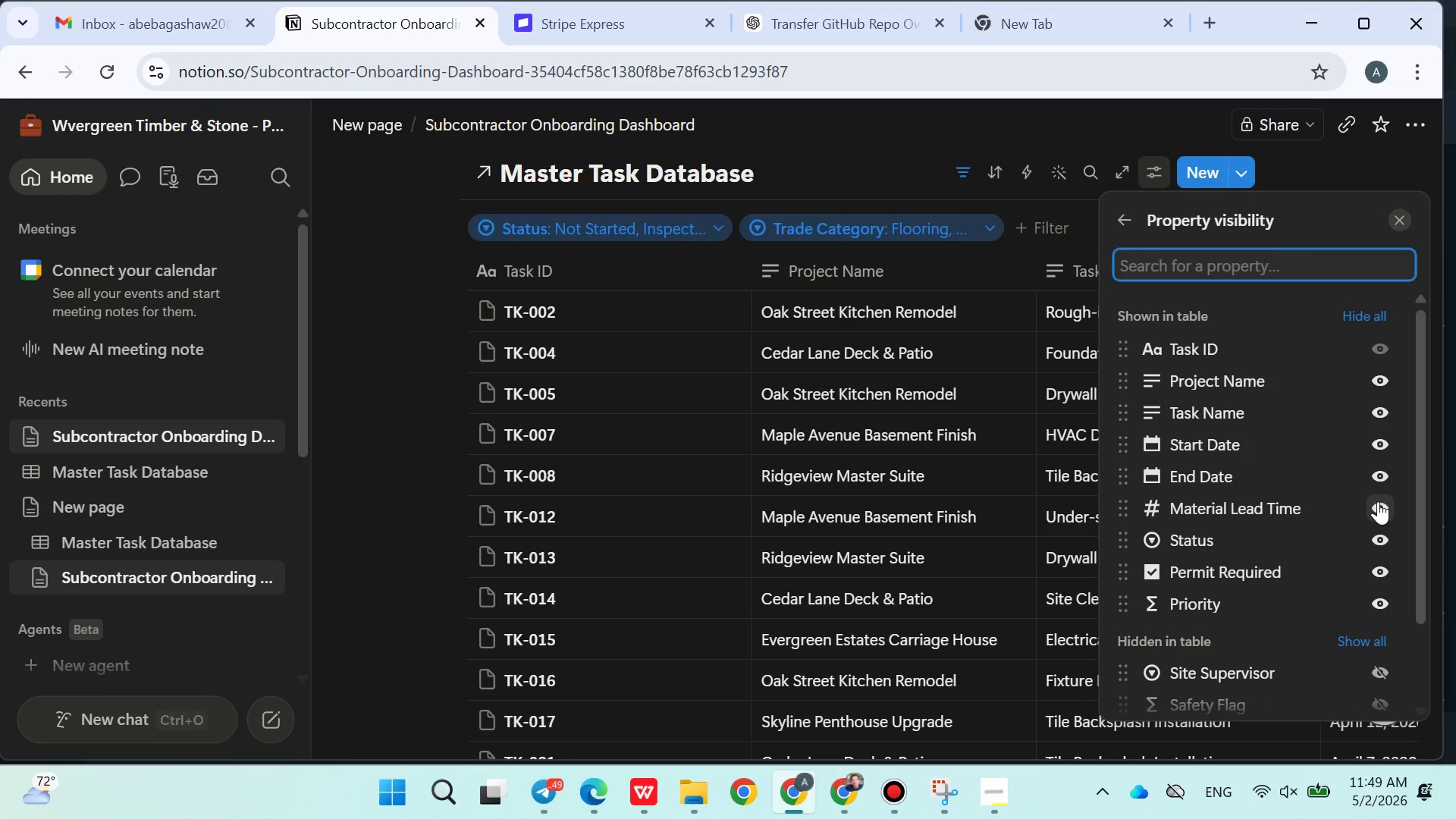 
left_click([1378, 501])
 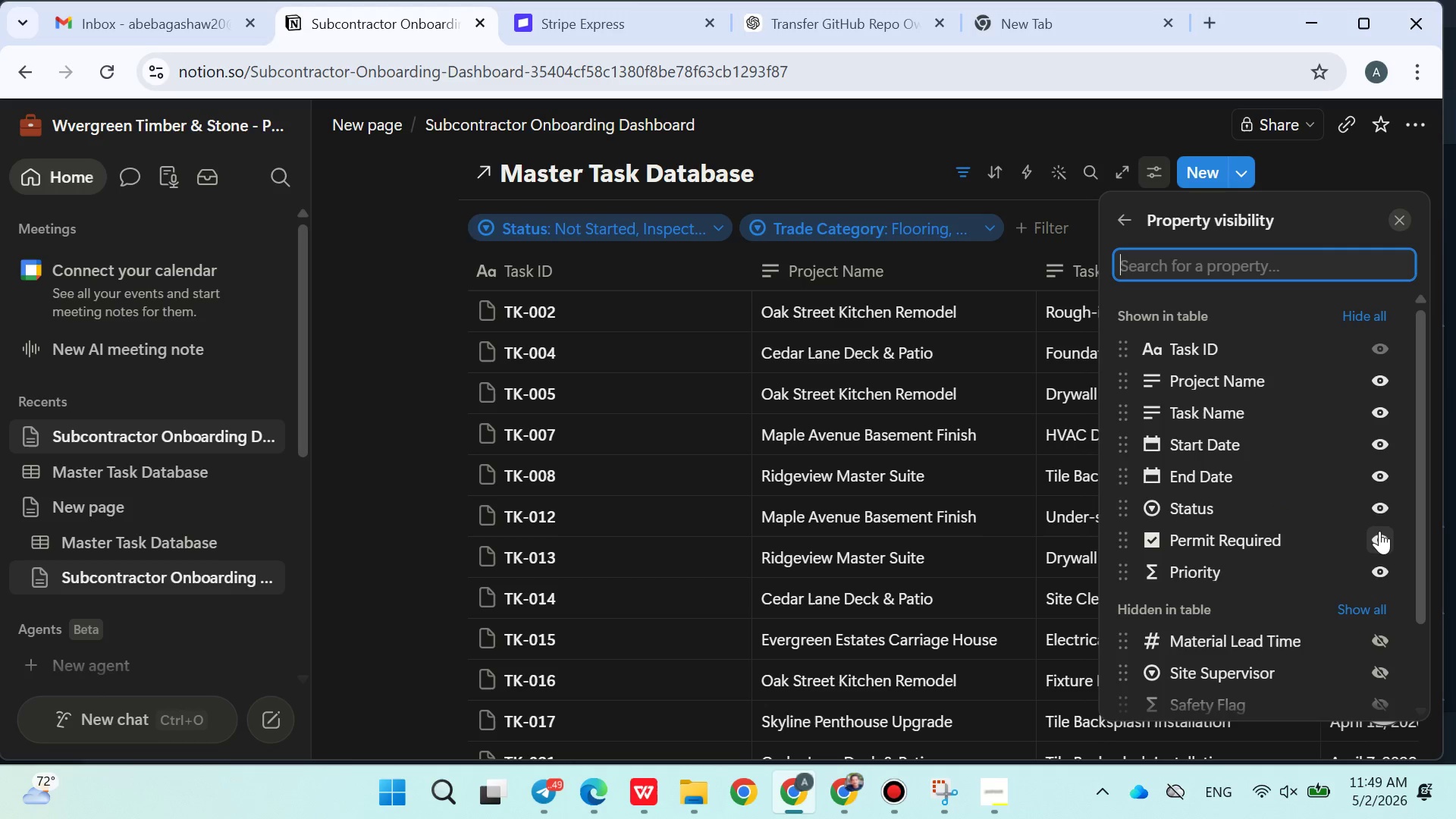 
left_click([1379, 532])
 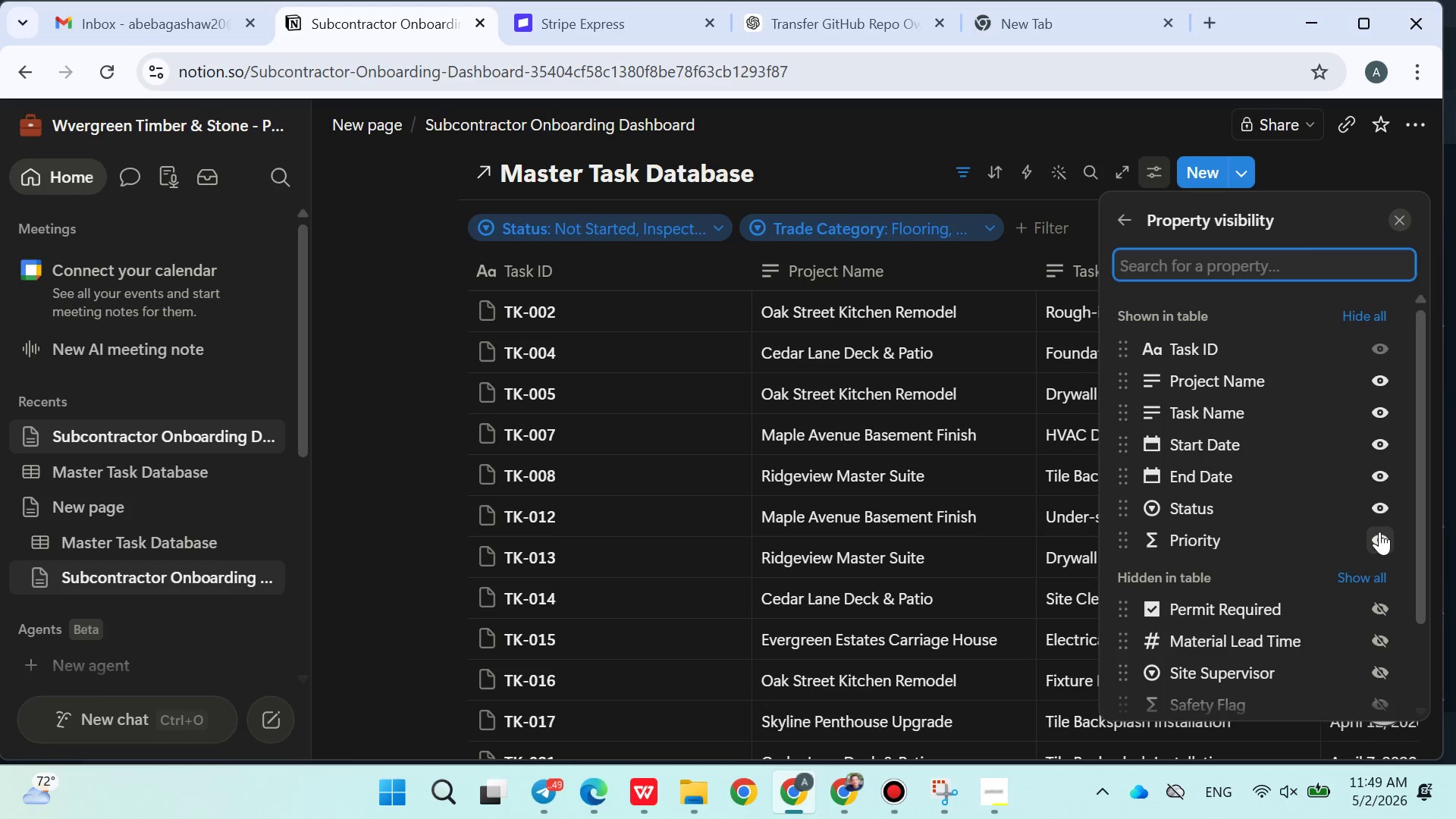 
left_click([1379, 532])
 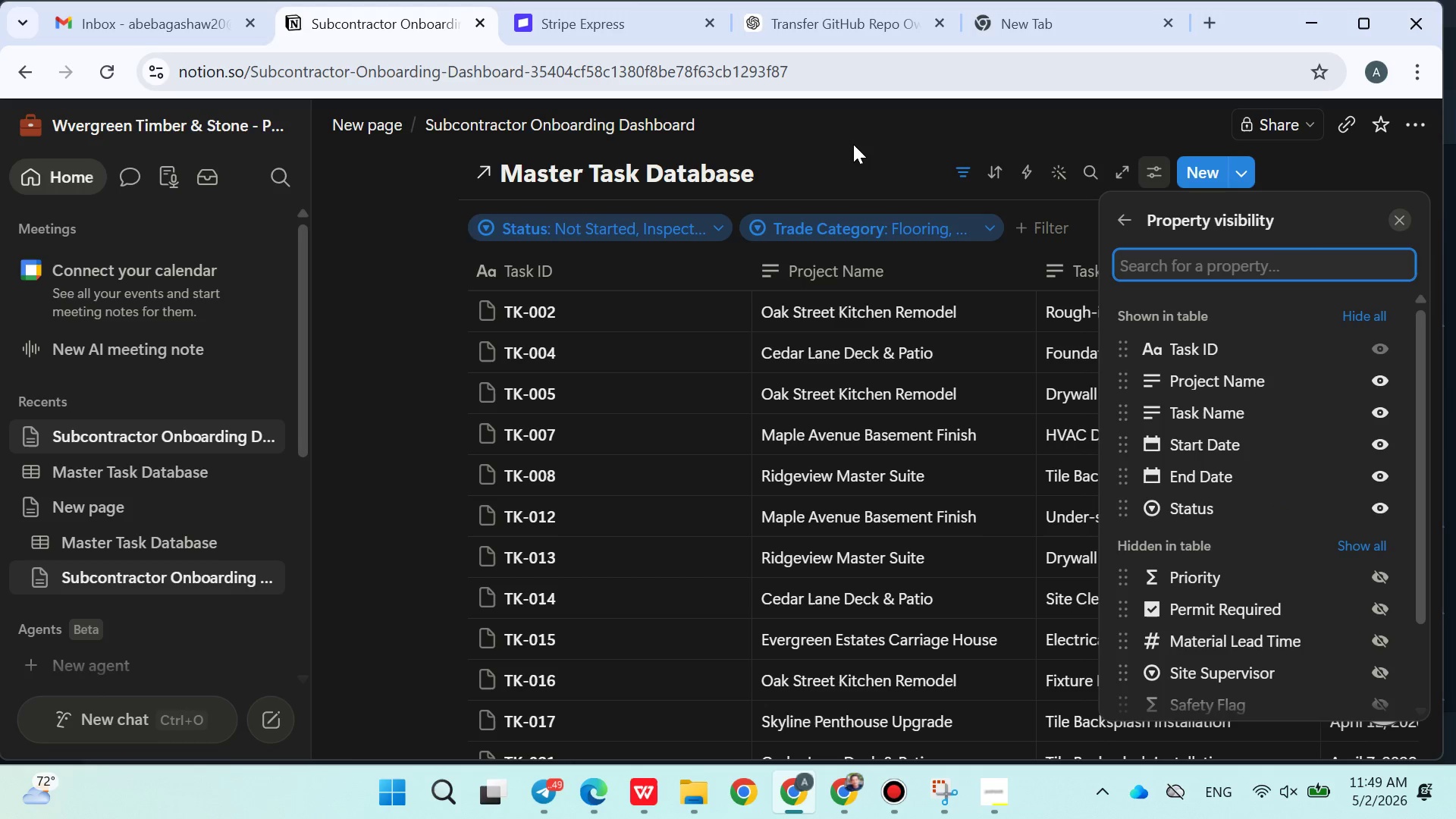 
left_click([852, 136])
 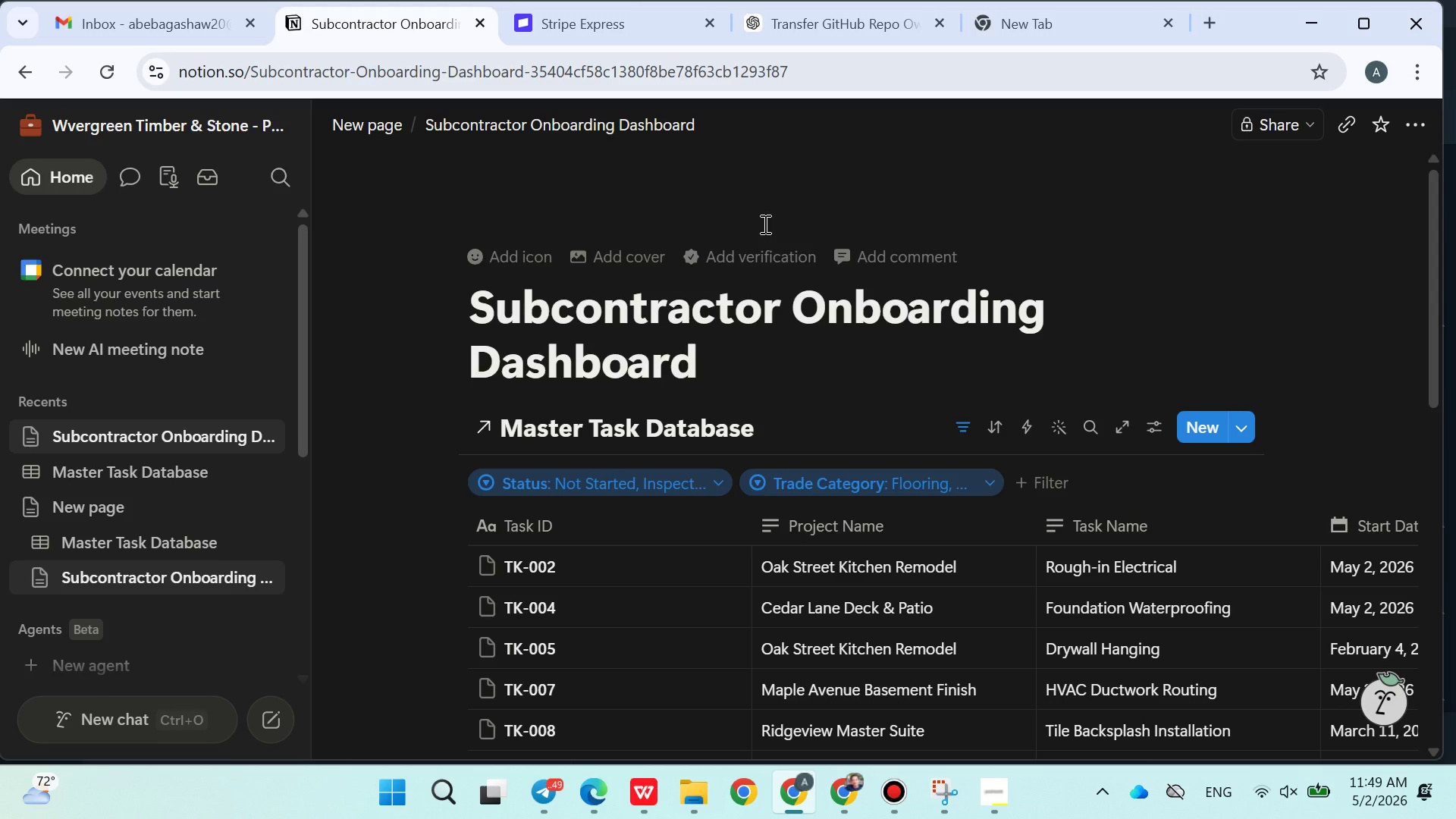 
wait(21.66)
 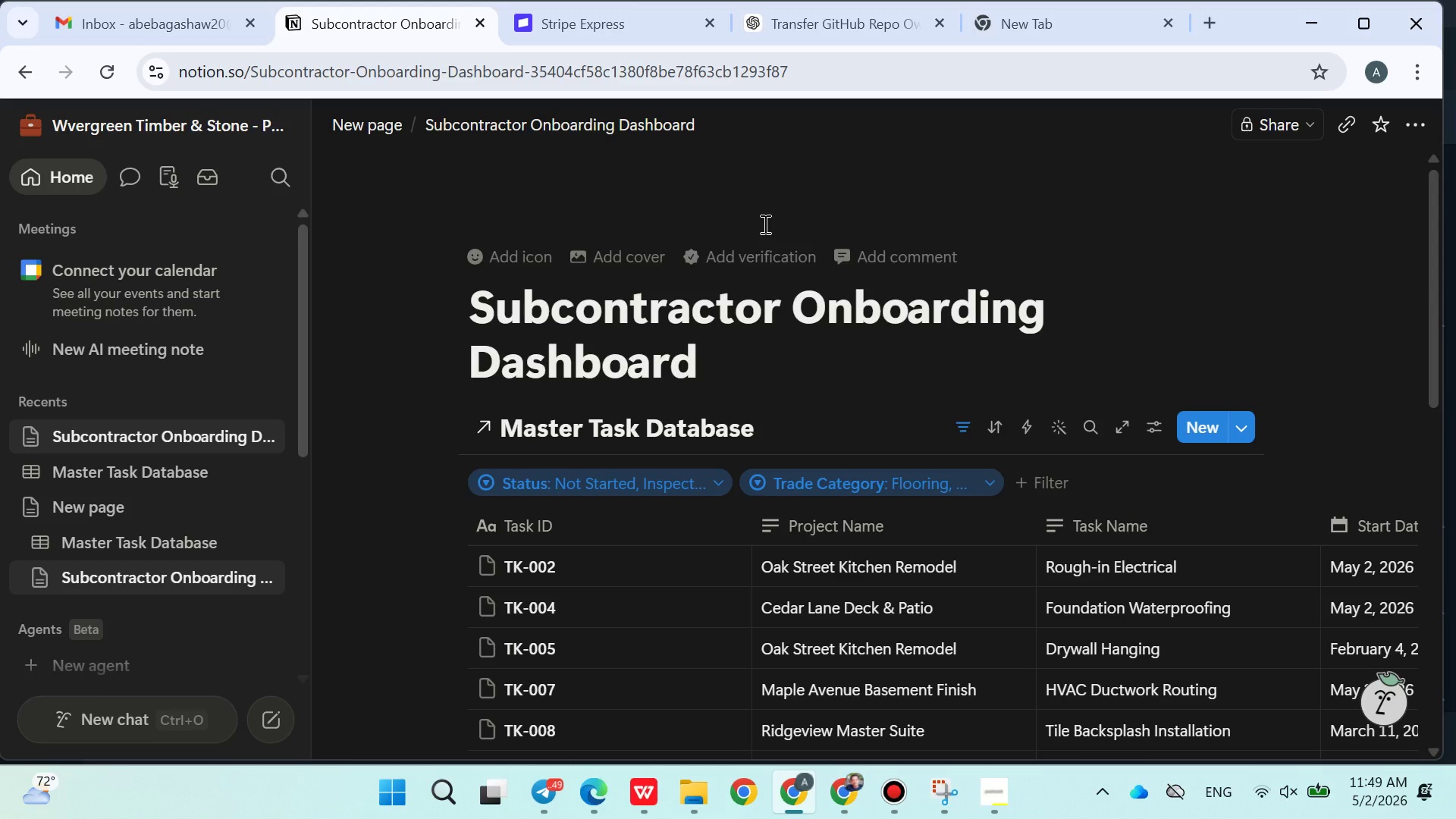 
left_click([263, 468])
 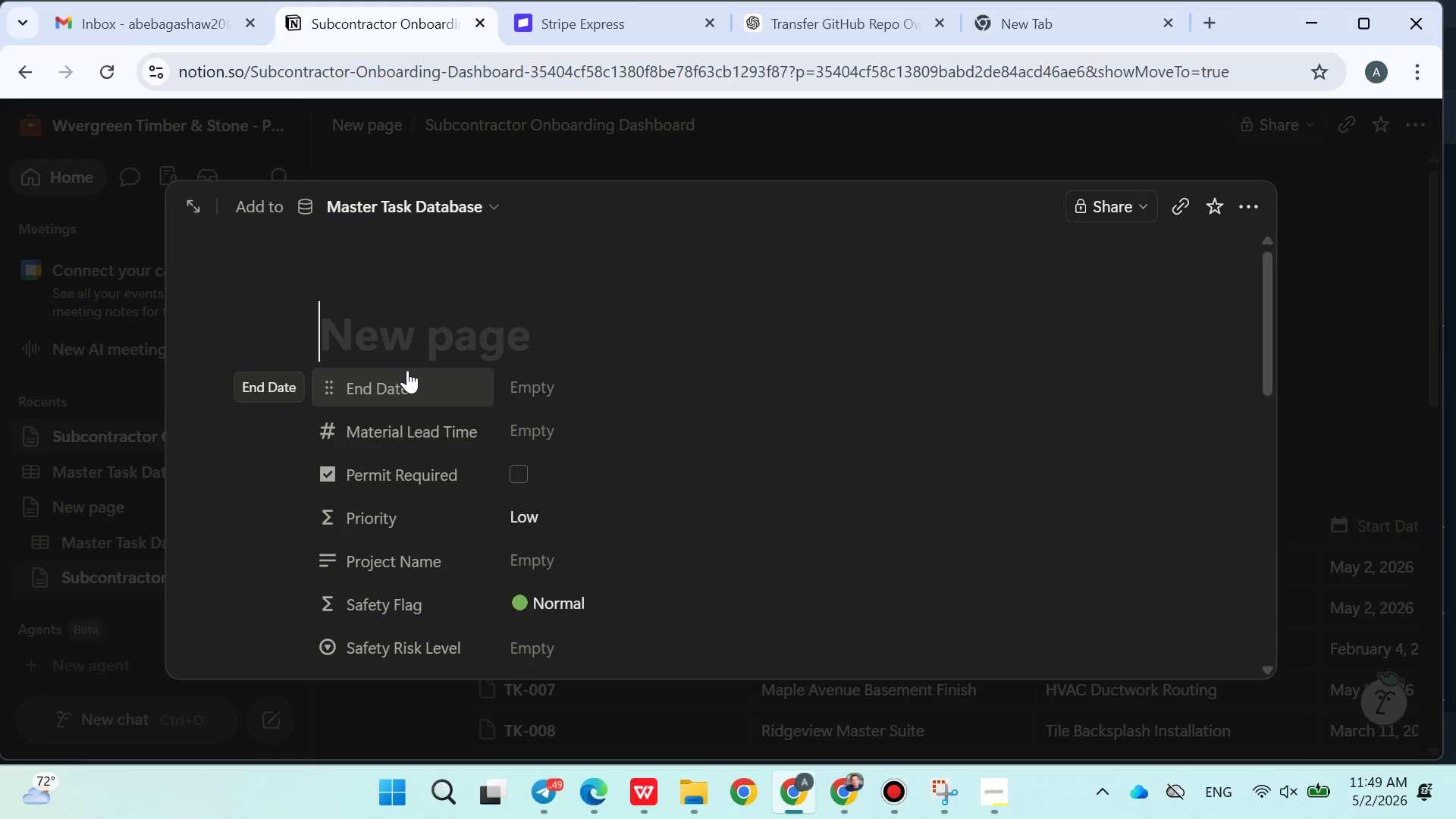 
type(System Guide Sectio)
key(Backspace)
key(Backspace)
key(Backspace)
key(Backspace)
key(Backspace)
key(Backspace)
 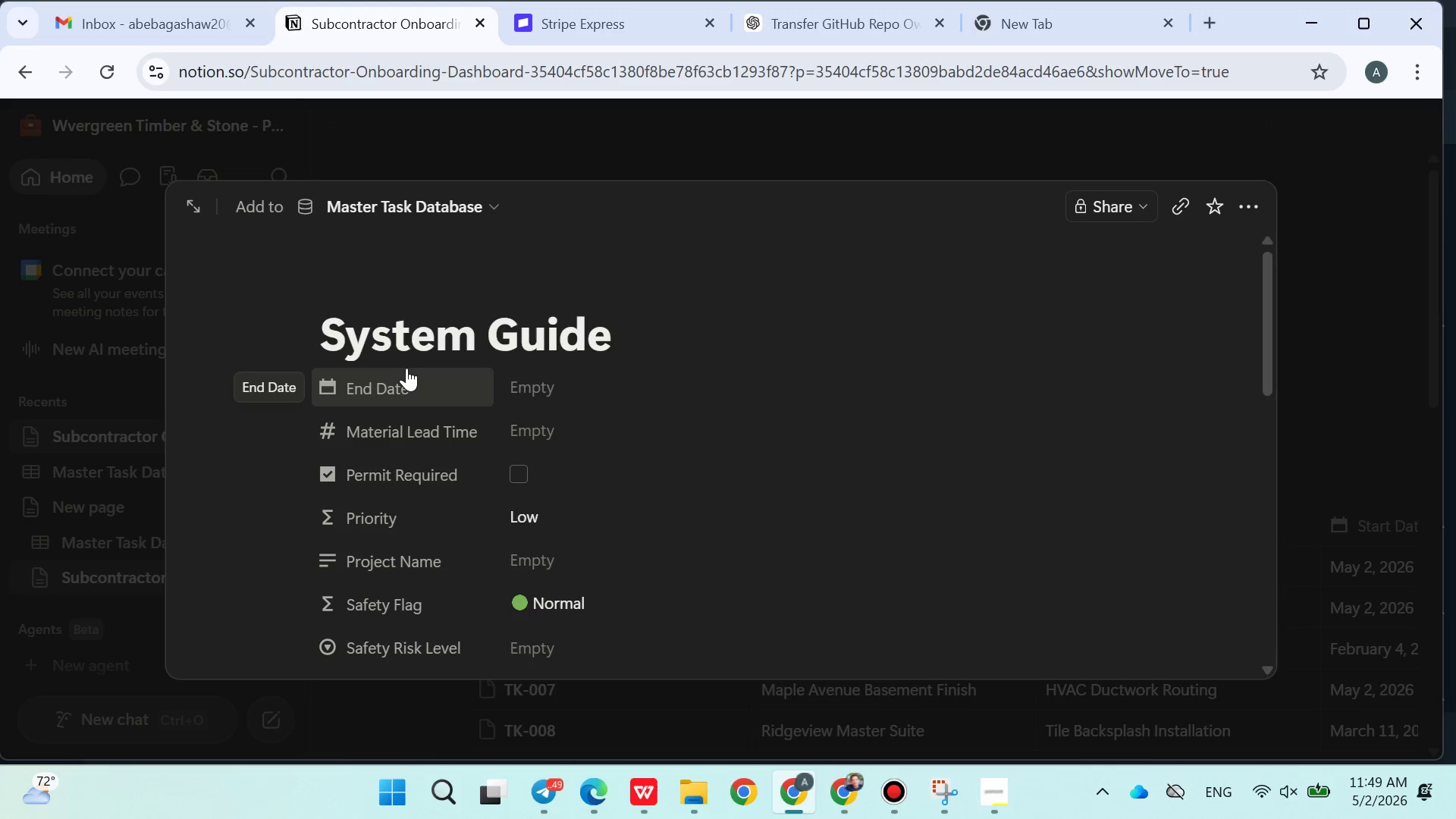 
wait(23.77)
 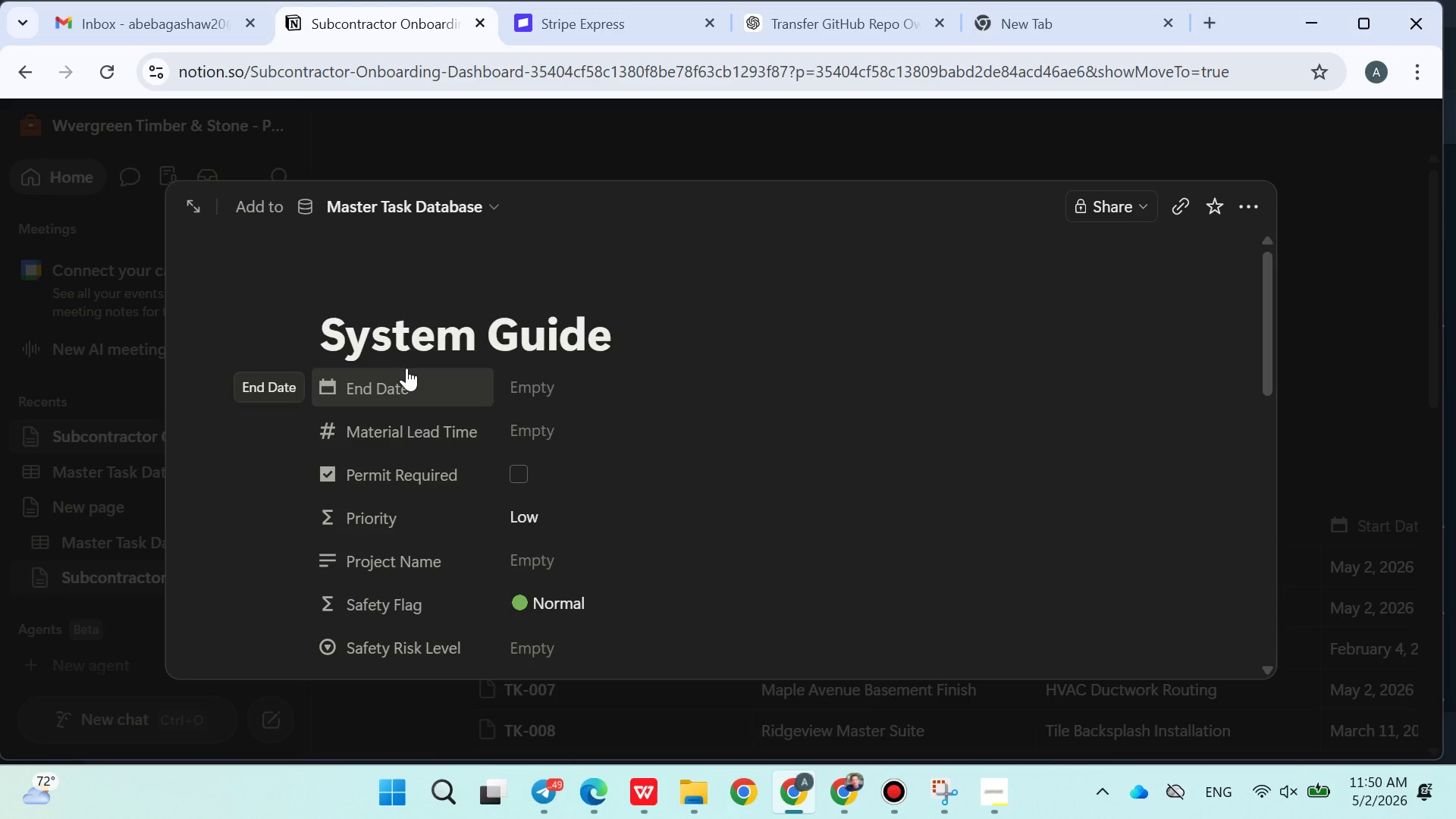 
left_click([533, 786])
 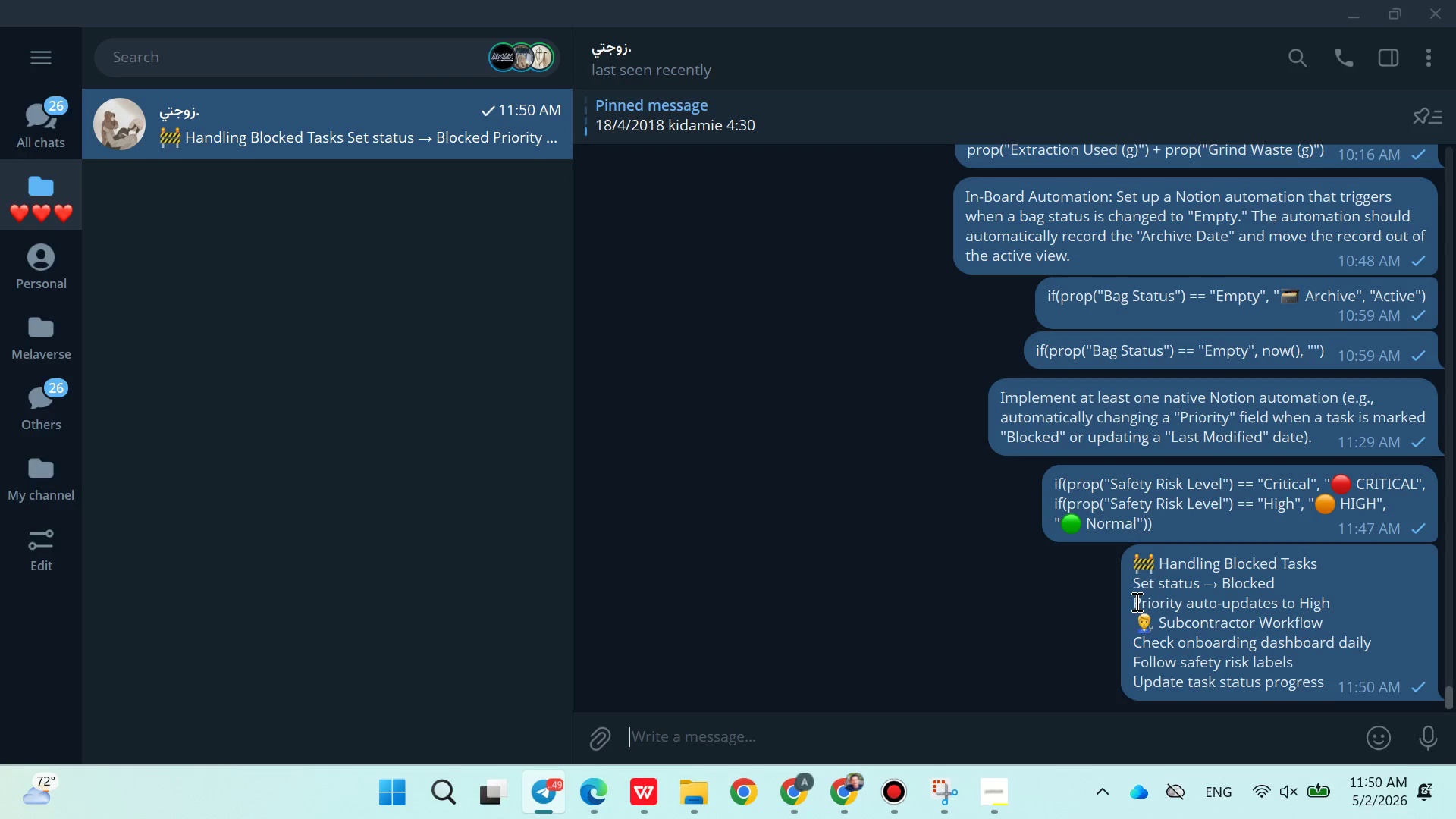 
right_click([1163, 613])
 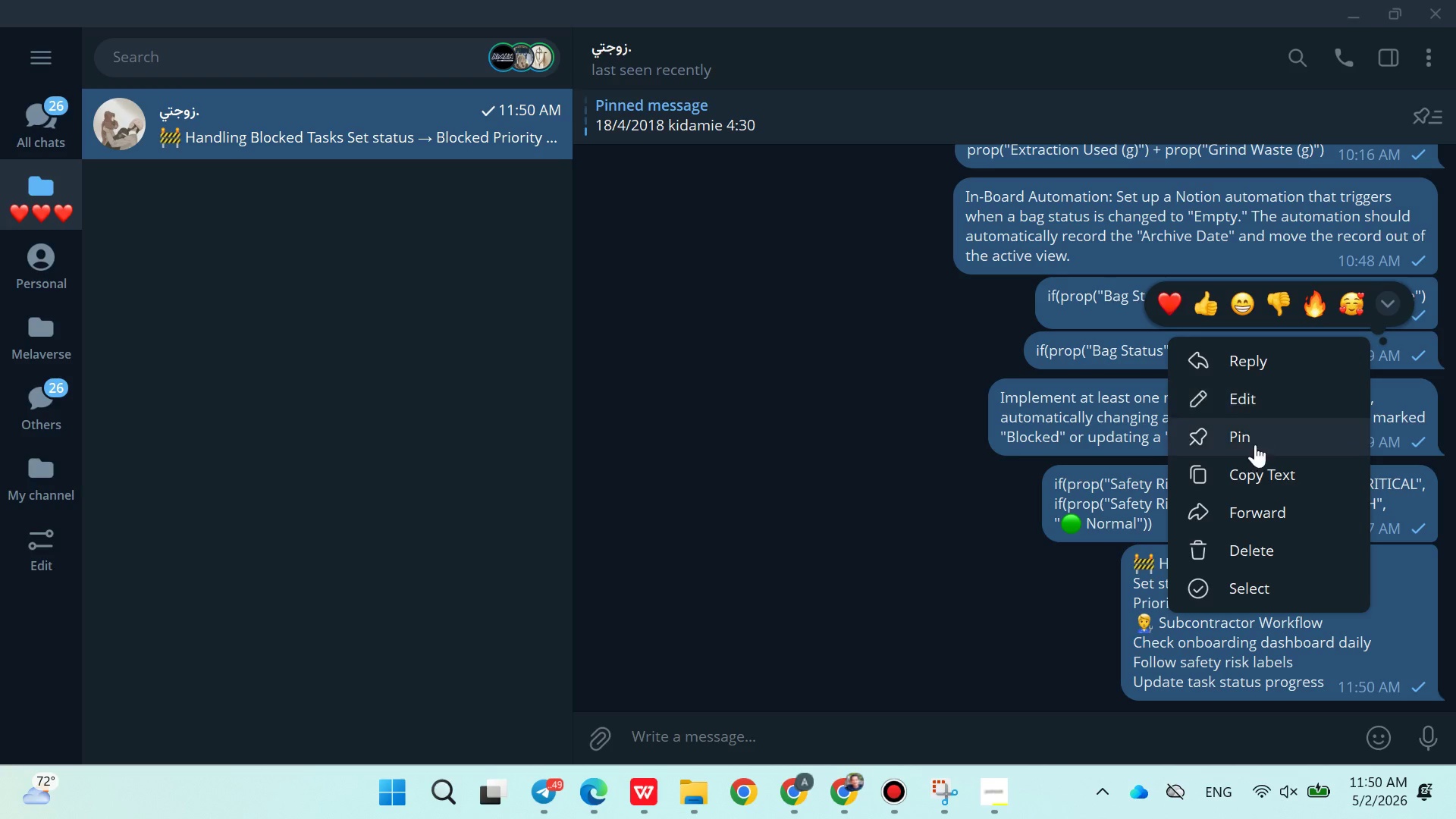 
left_click([1255, 464])
 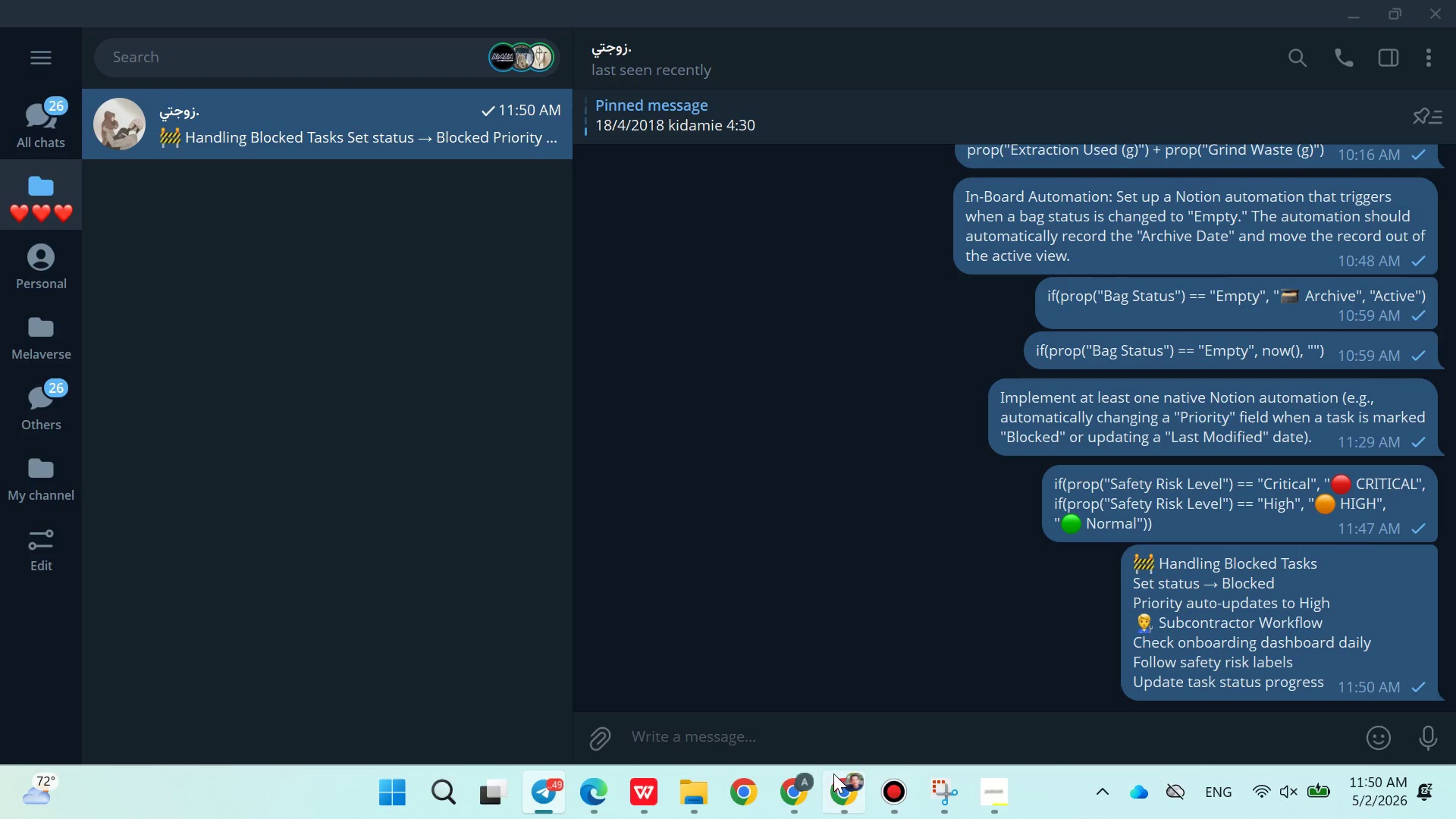 
left_click([809, 783])
 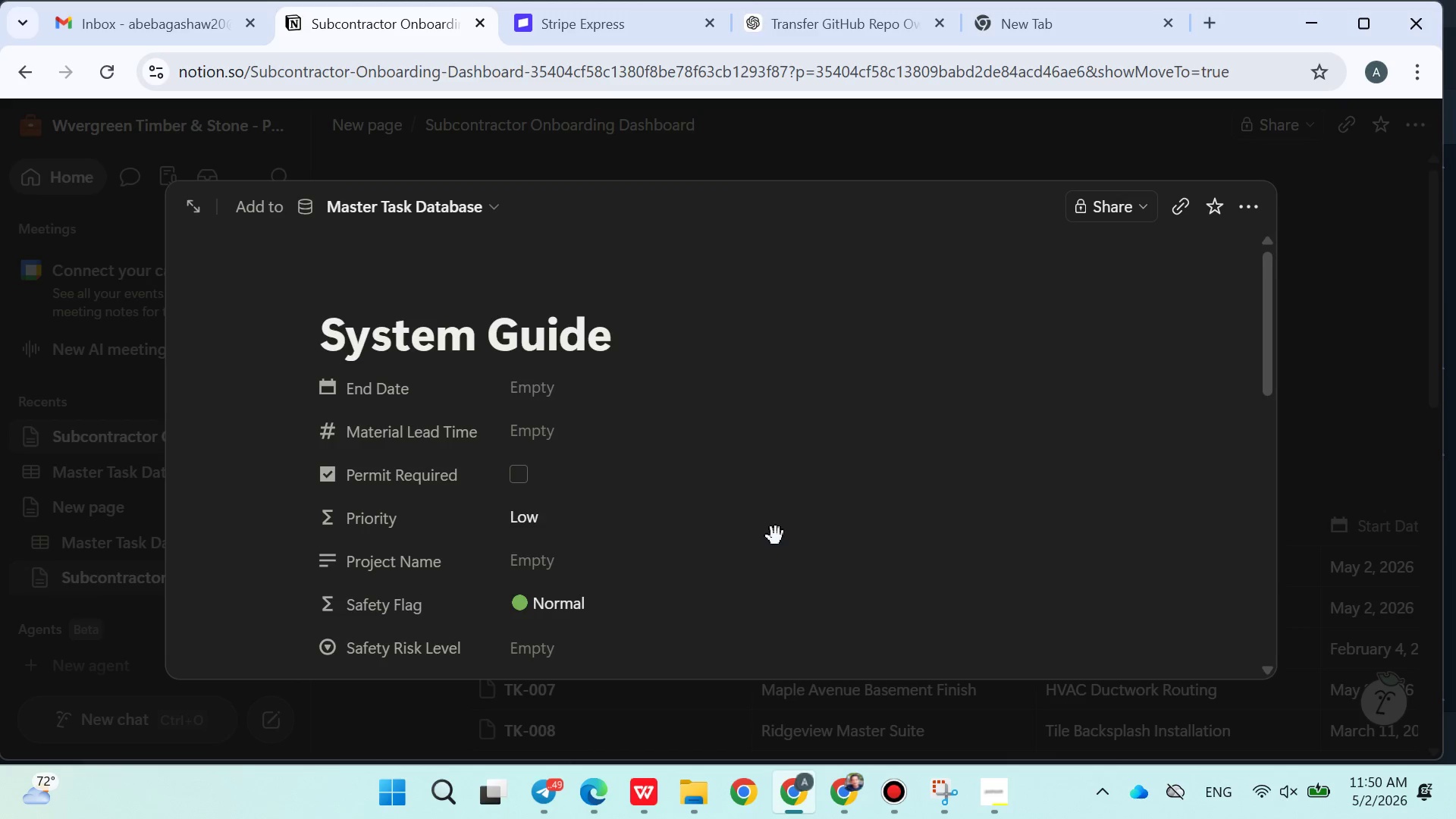 
key(Enter)
 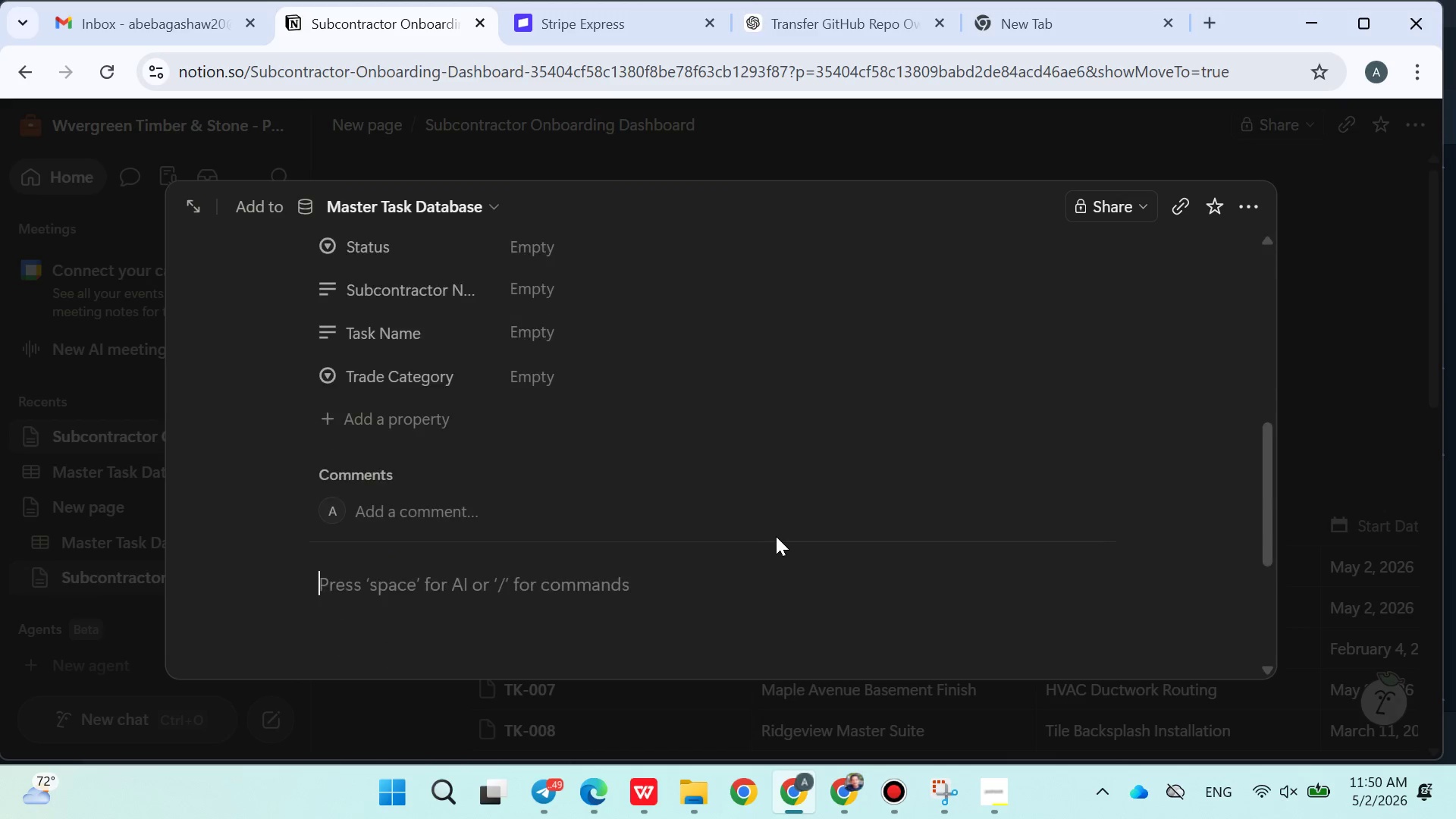 
key(Enter)
 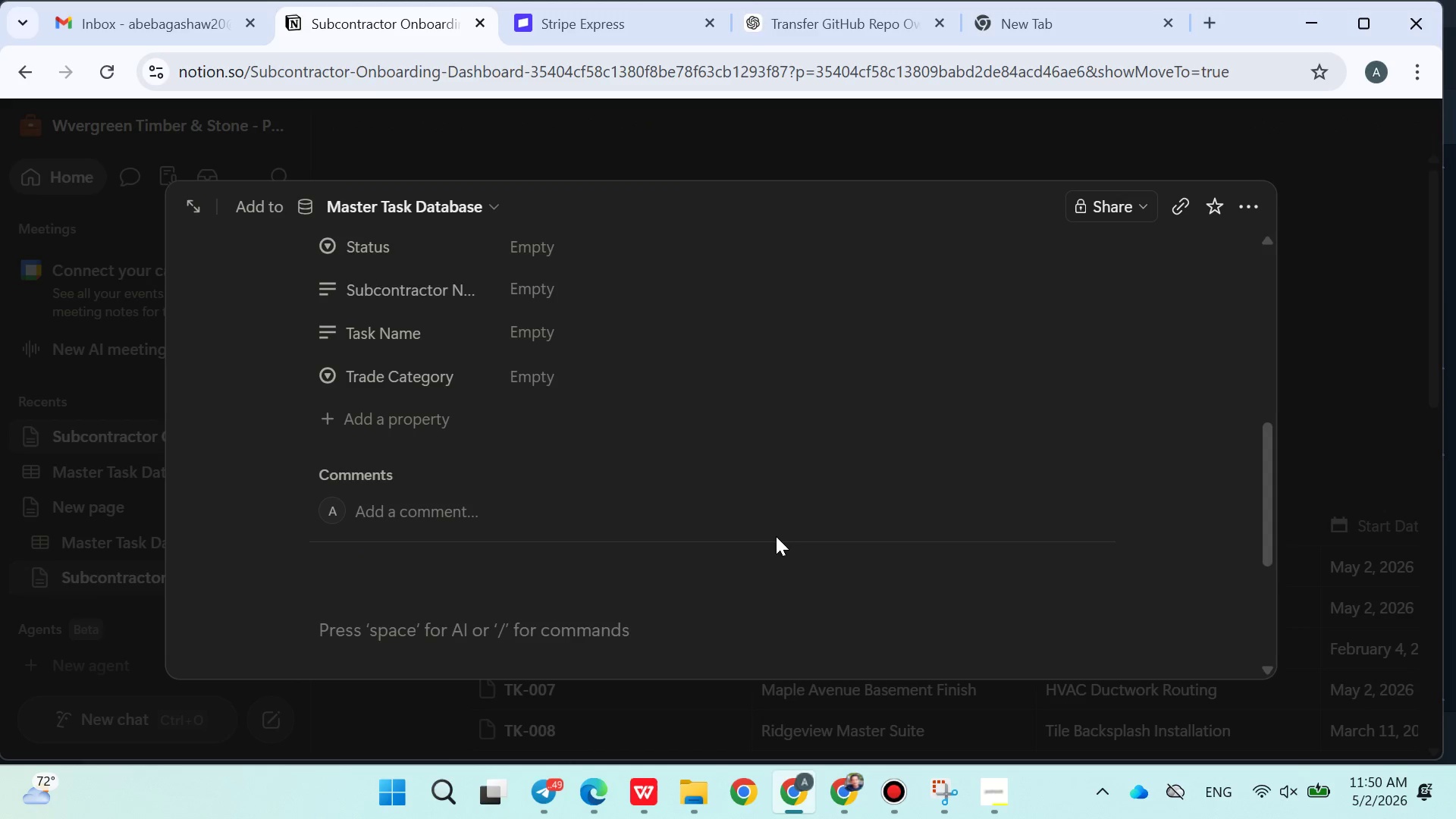 
key(Control+V)
 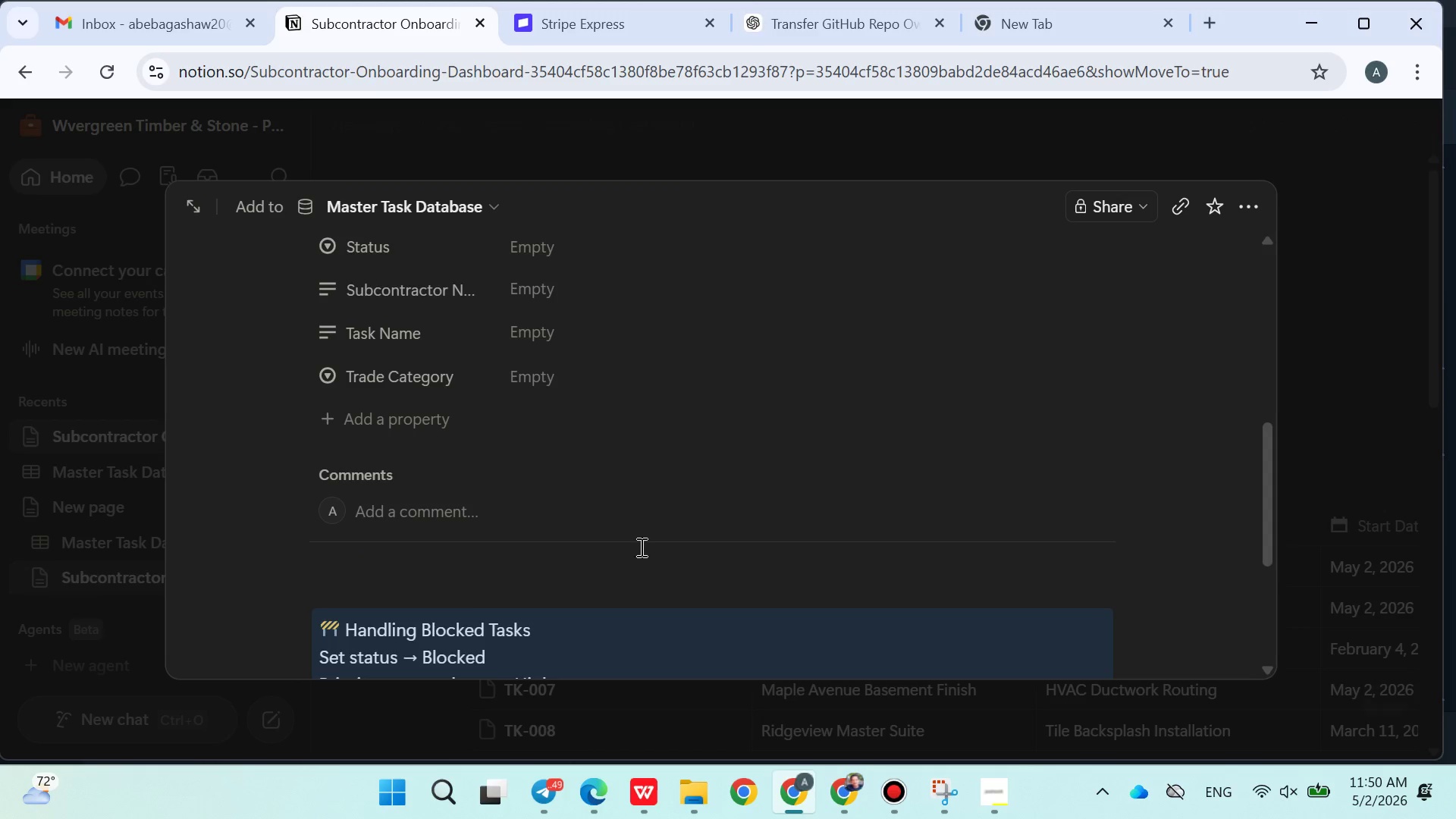 
left_click([631, 536])
 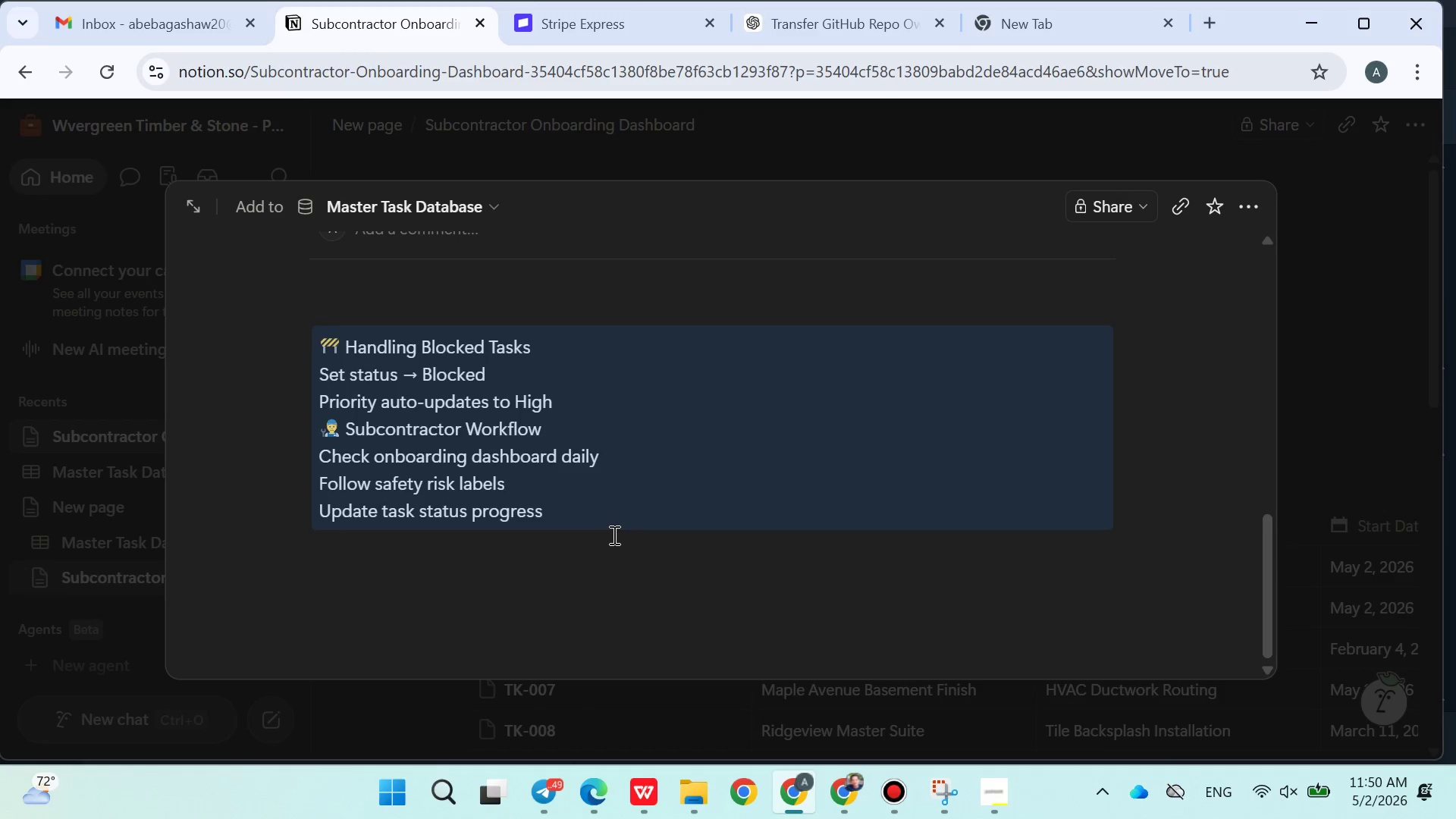 
wait(6.5)
 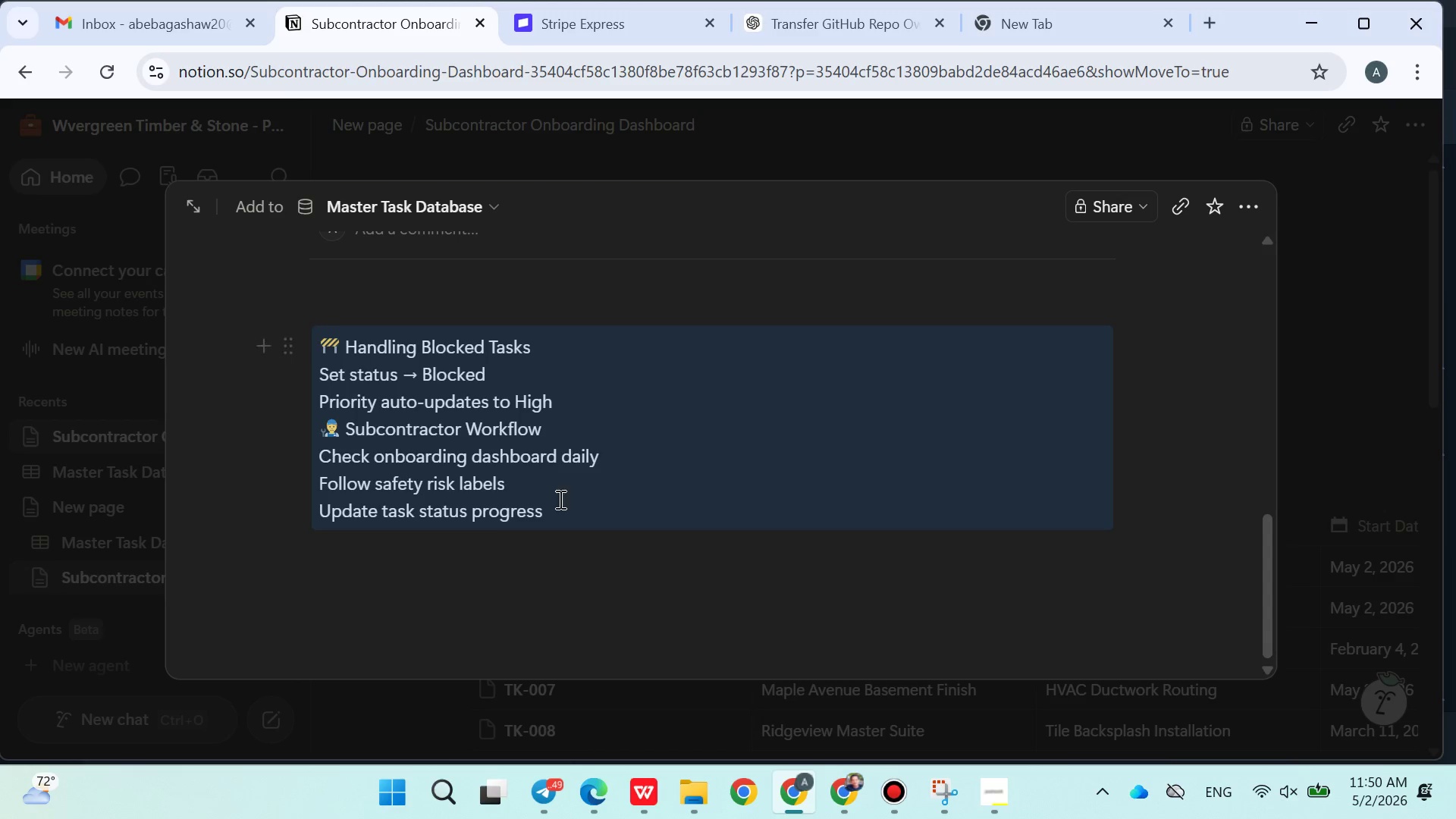 
left_click([102, 255])
 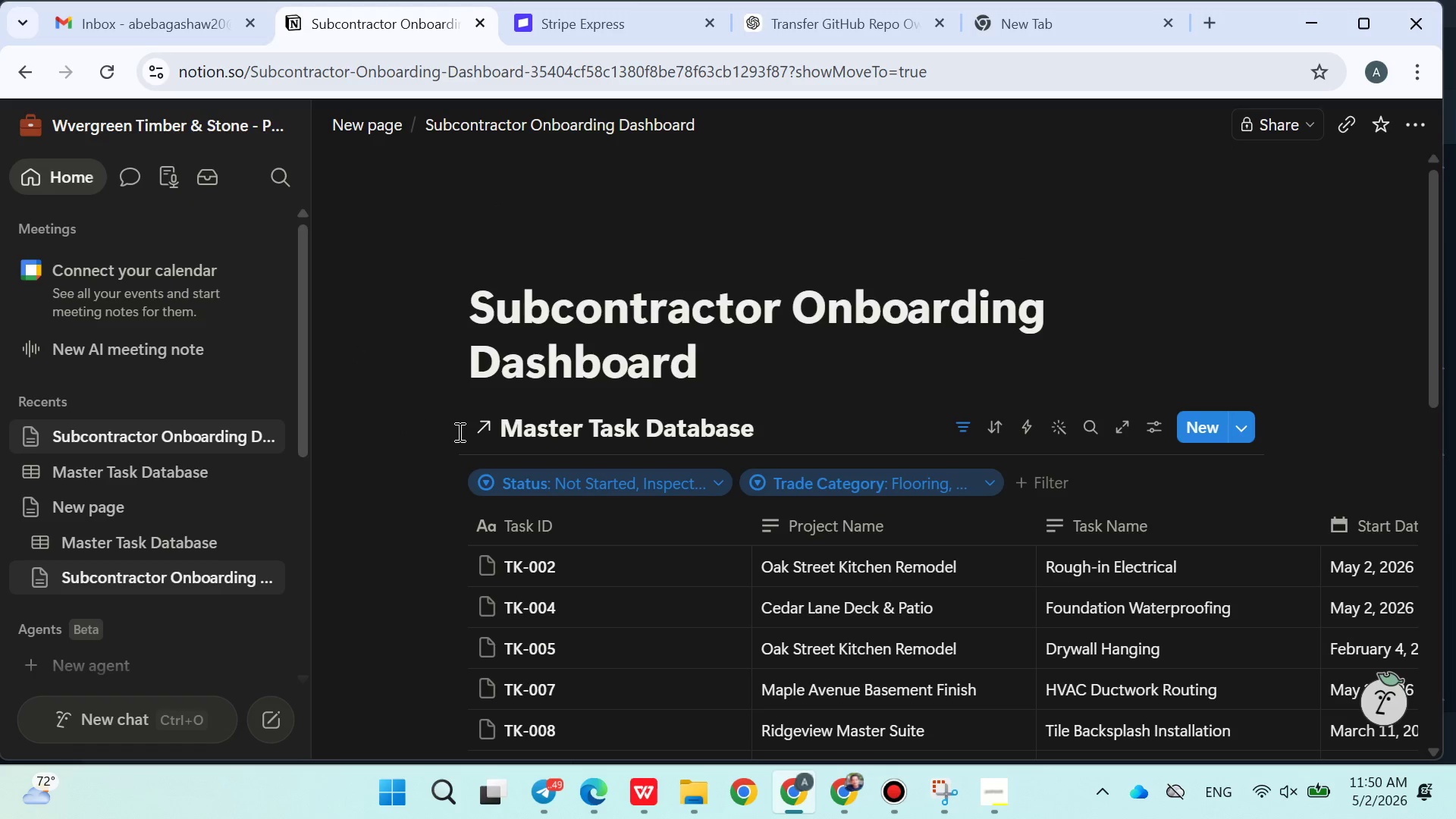 
left_click([1232, 422])
 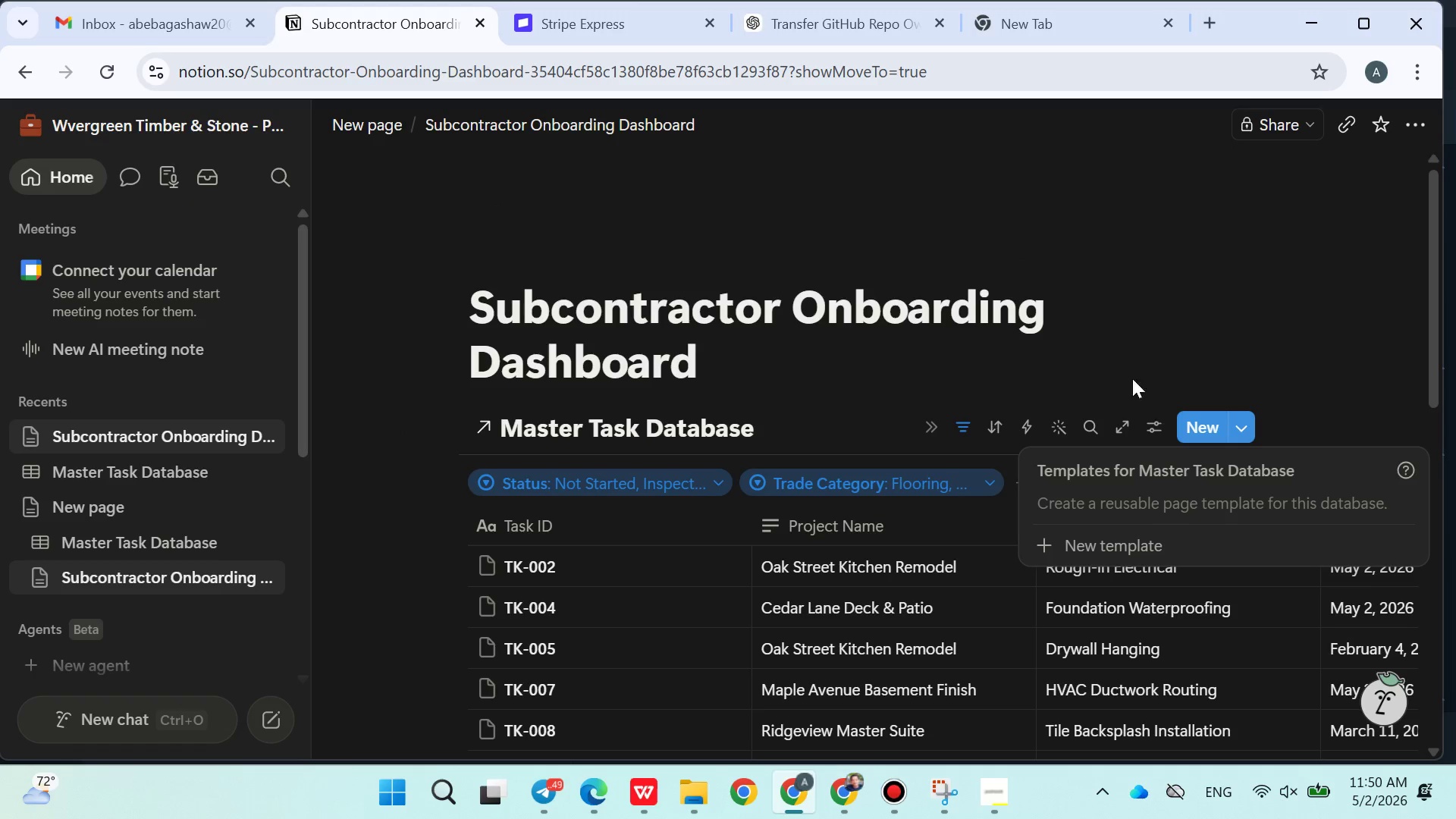 
left_click([1140, 347])
 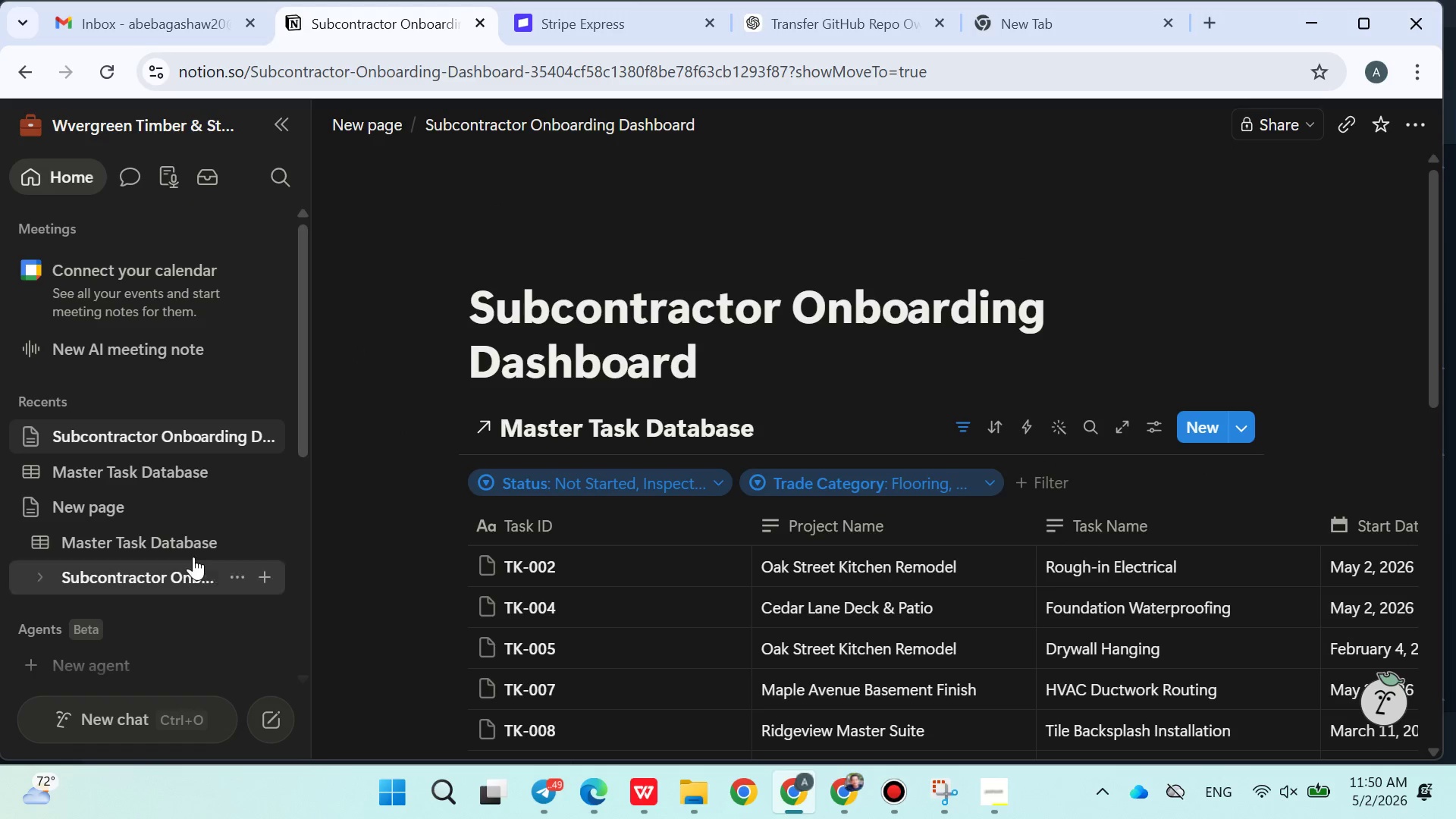 
left_click([168, 555])
 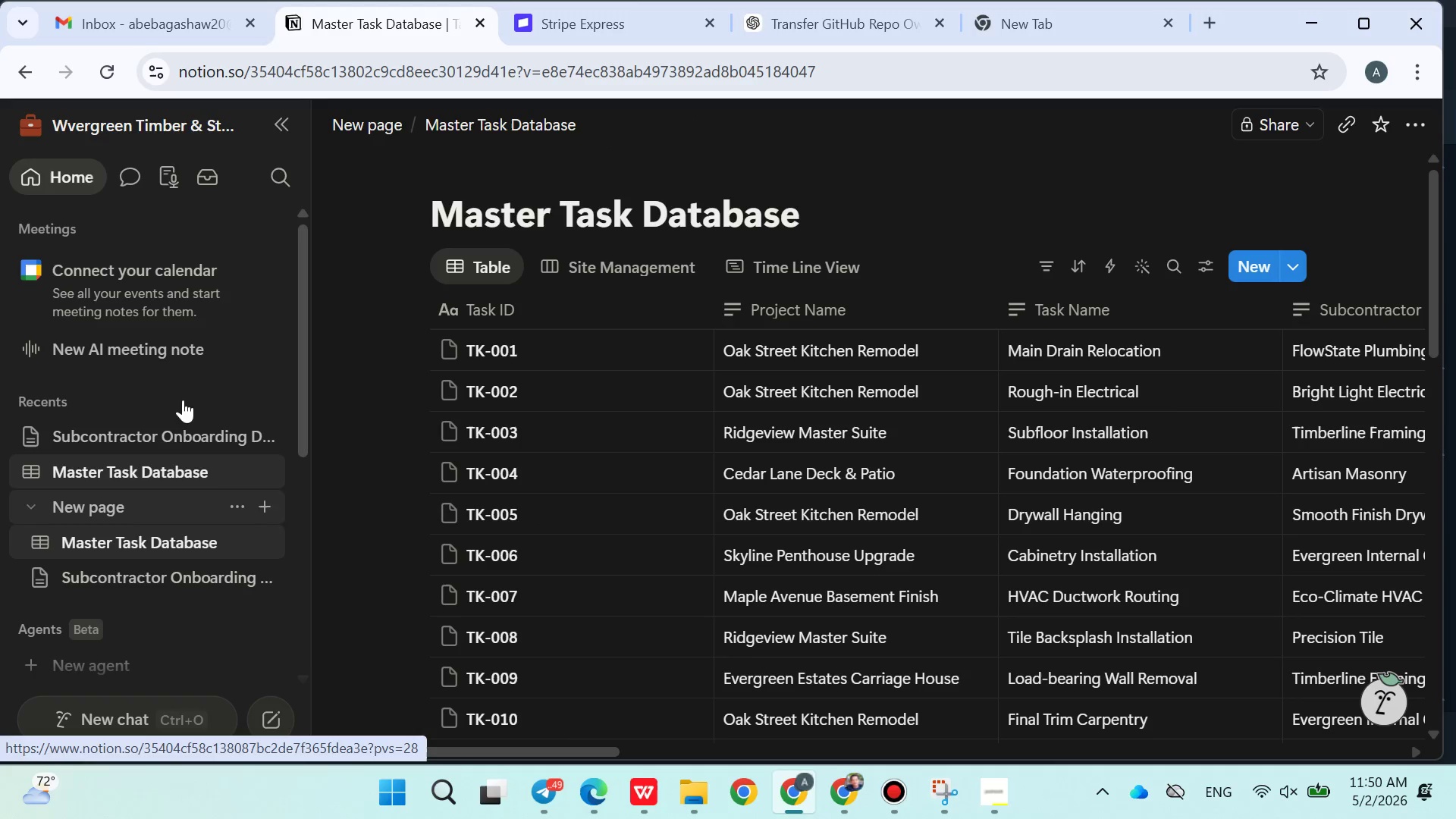 
left_click([166, 431])
 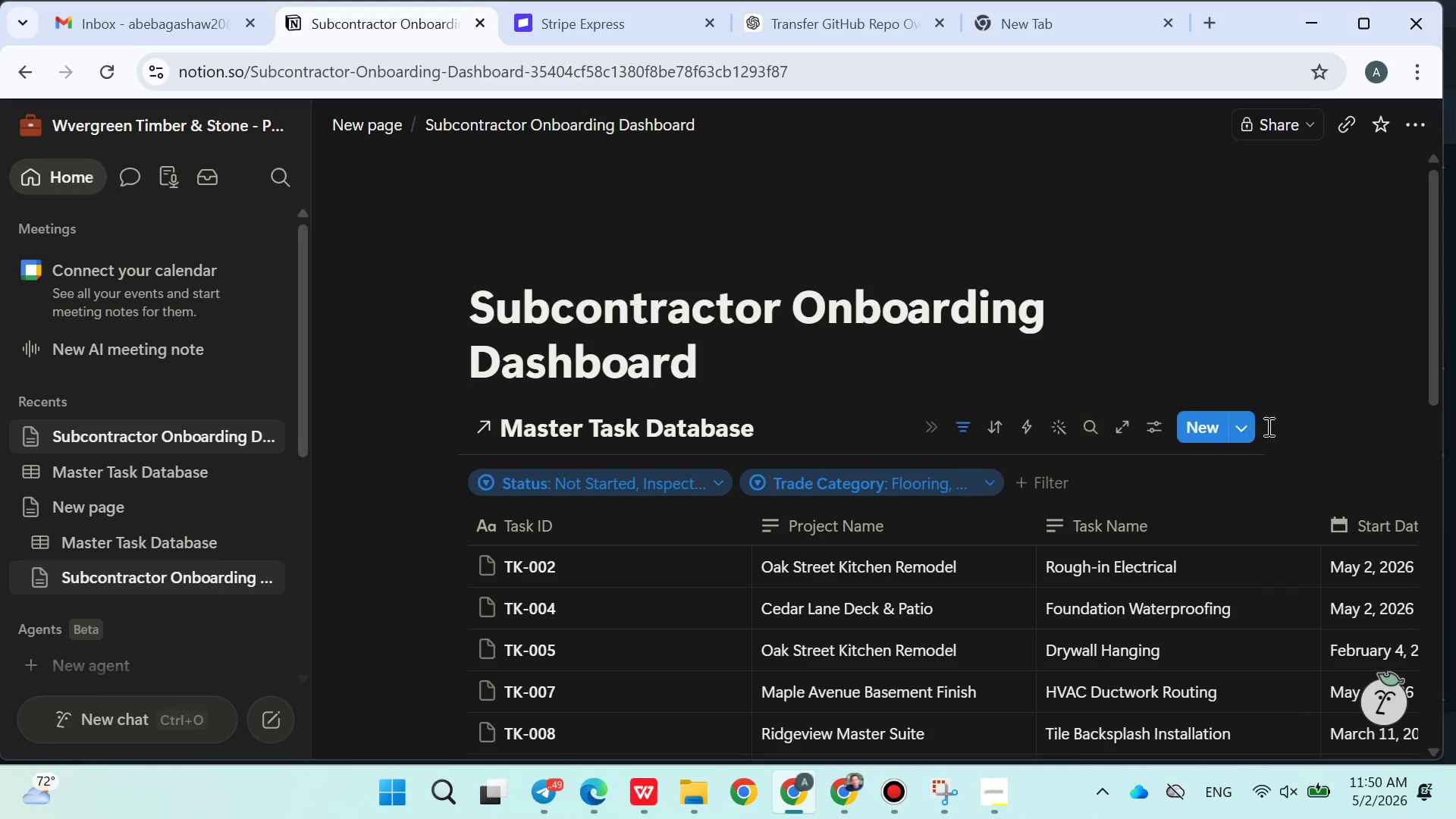 
left_click([1236, 431])
 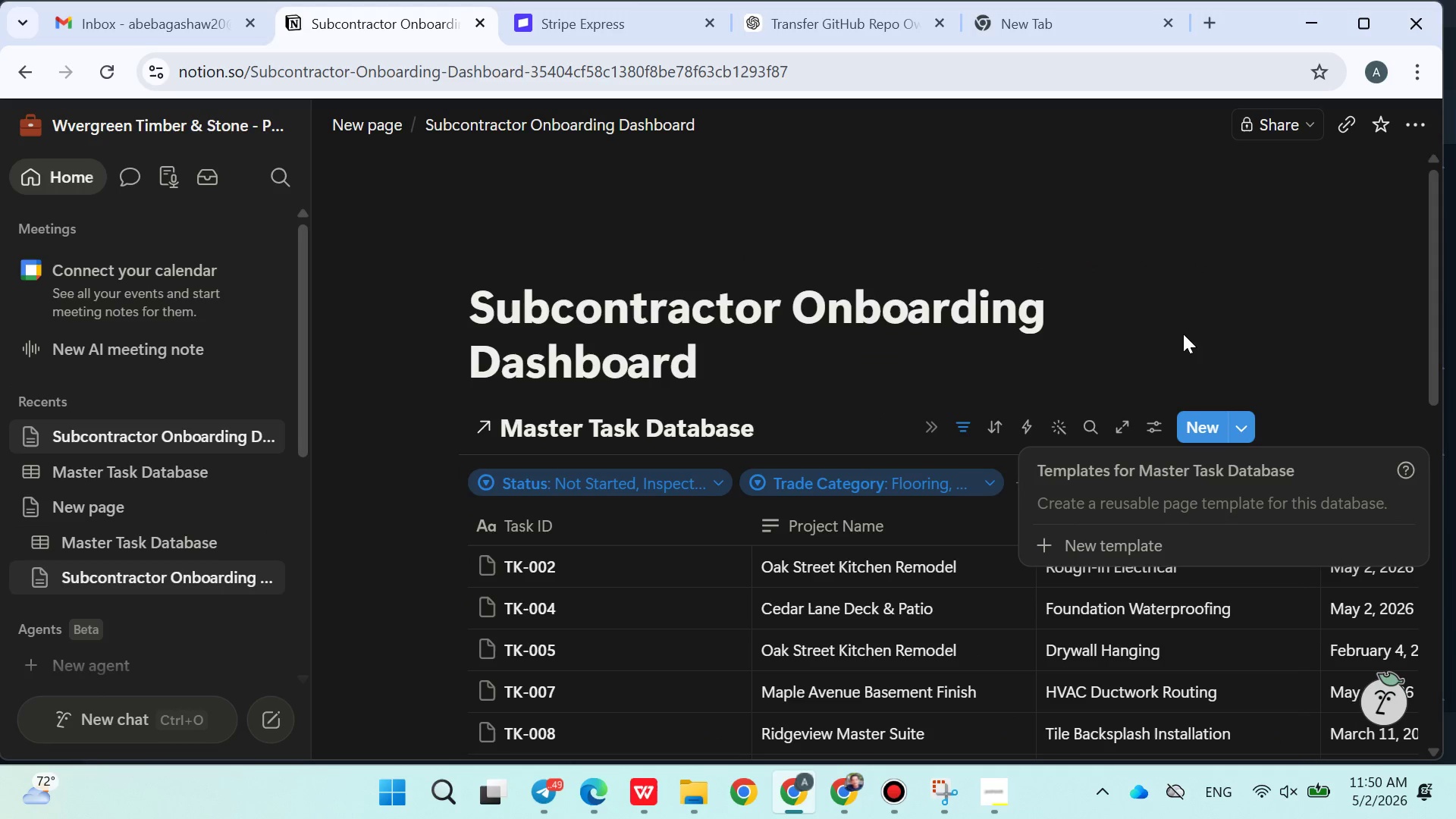 
left_click([1130, 318])
 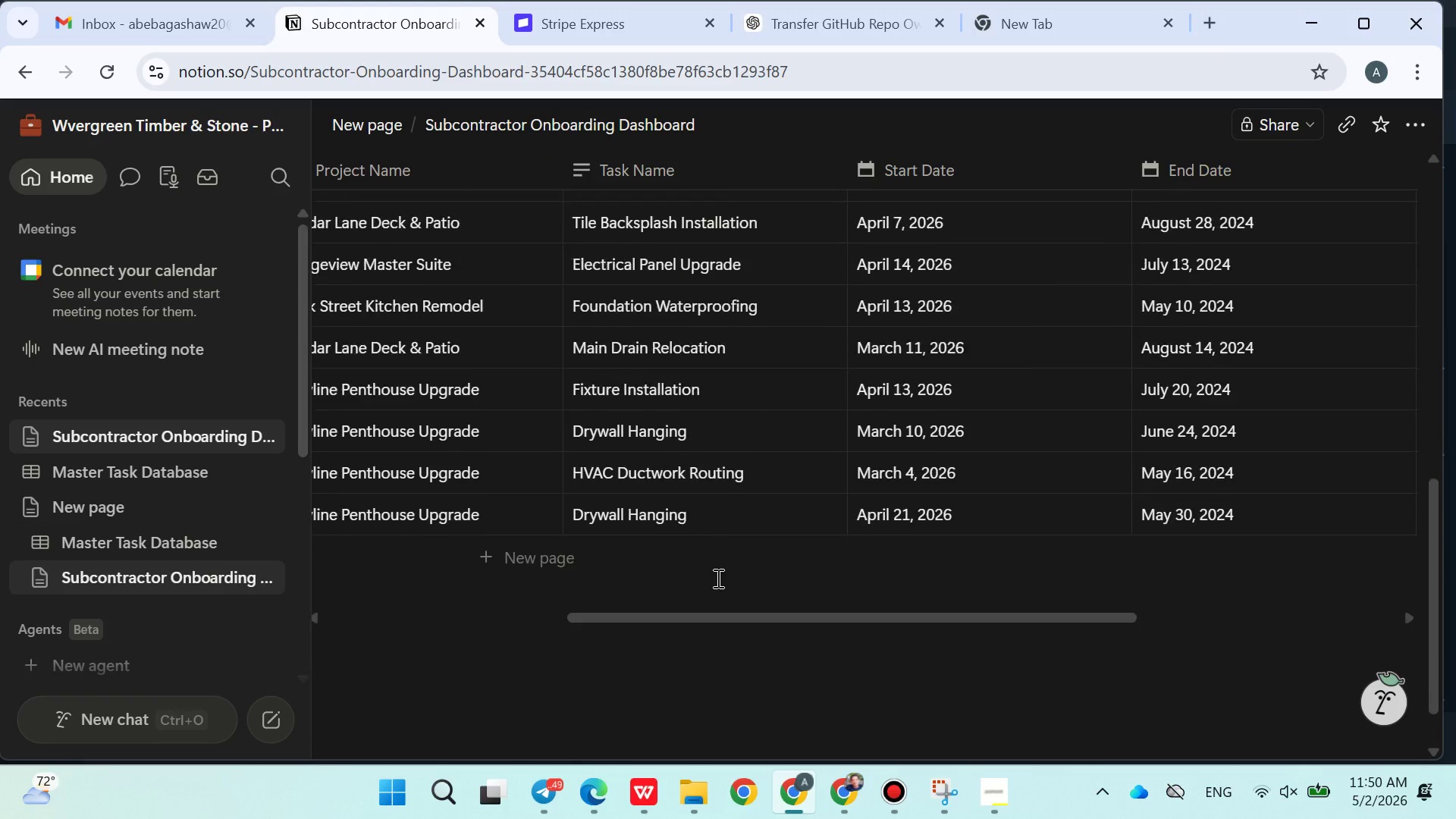 
wait(6.06)
 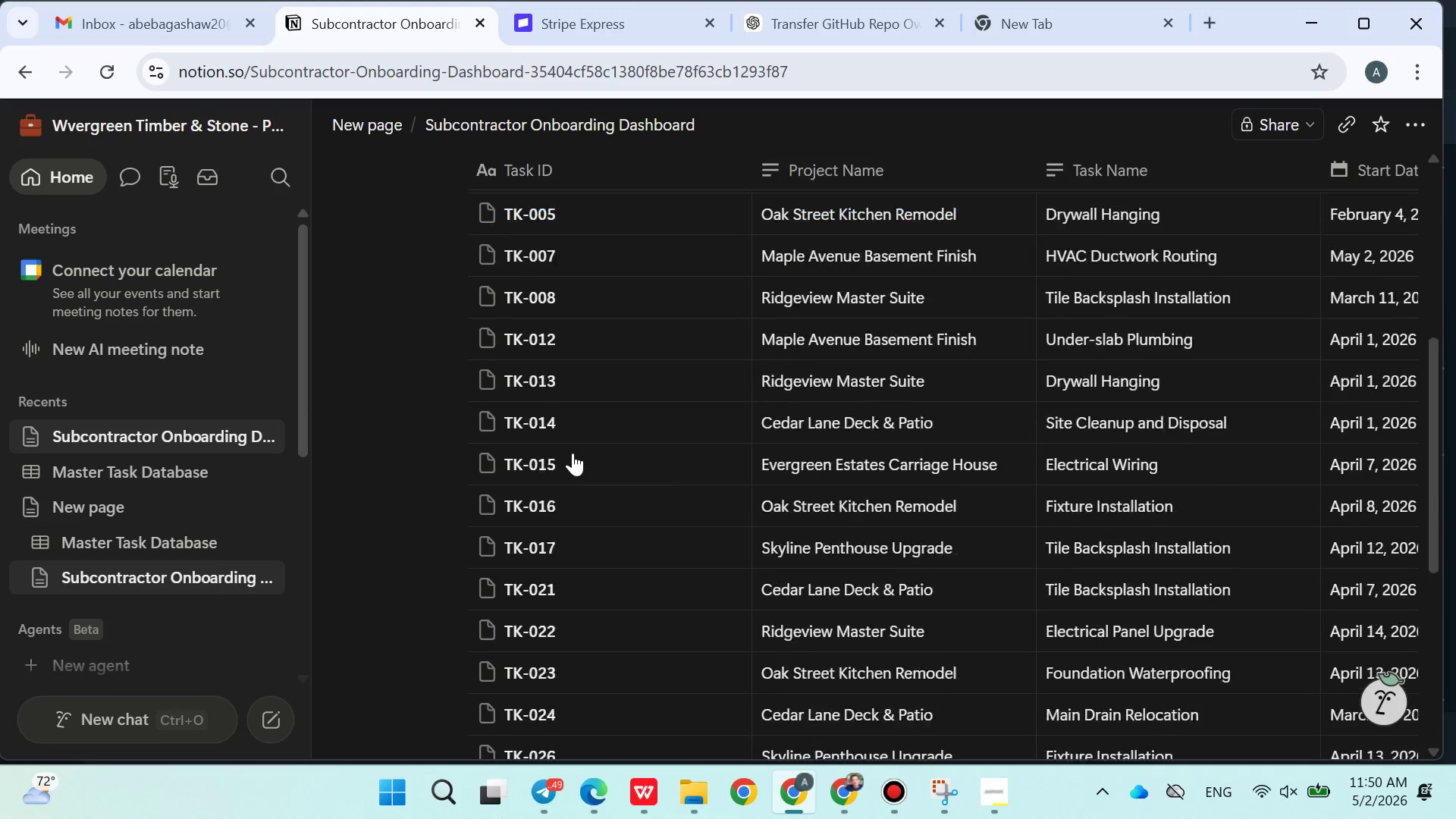 
left_click([131, 541])
 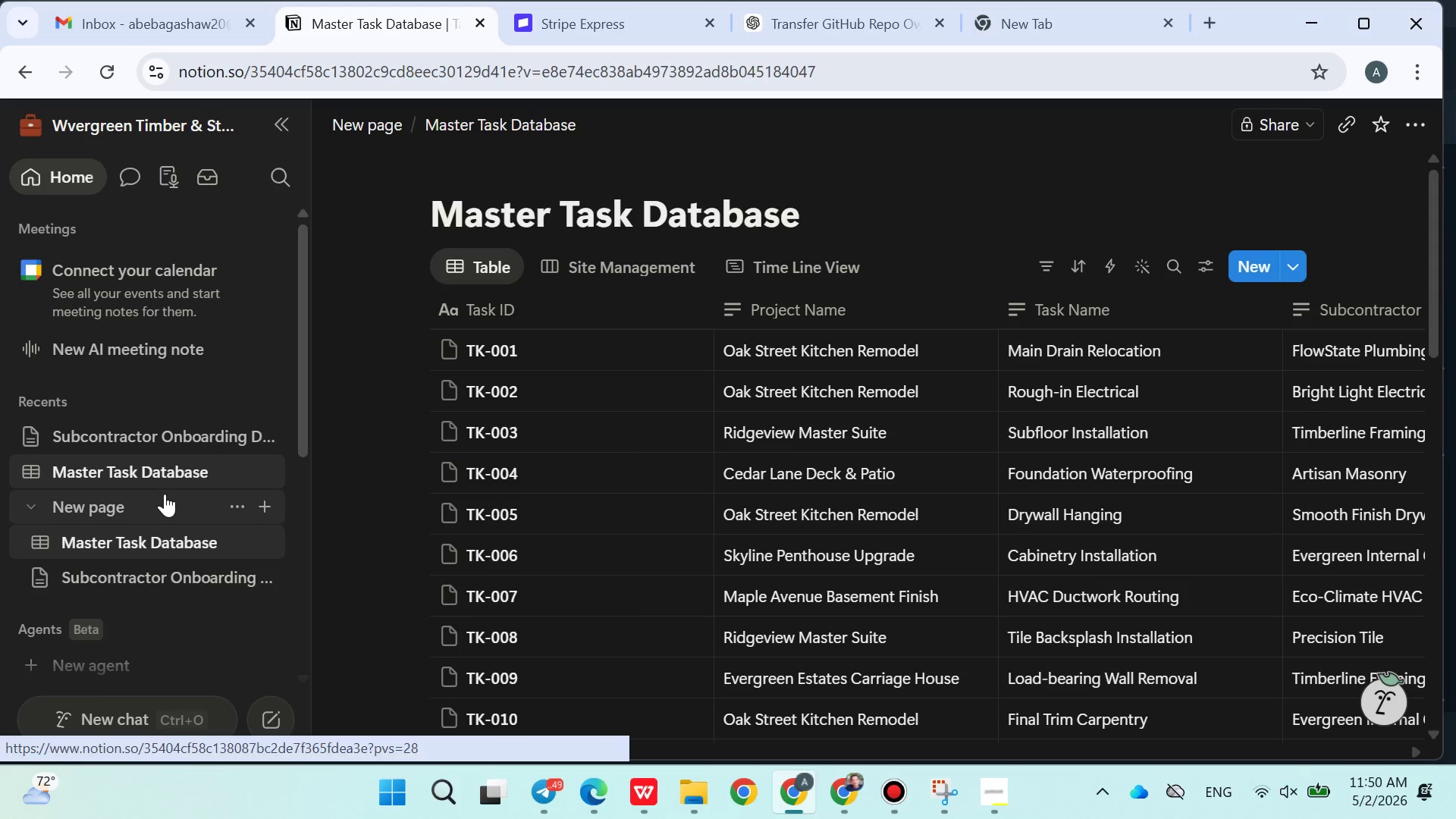 
wait(5.86)
 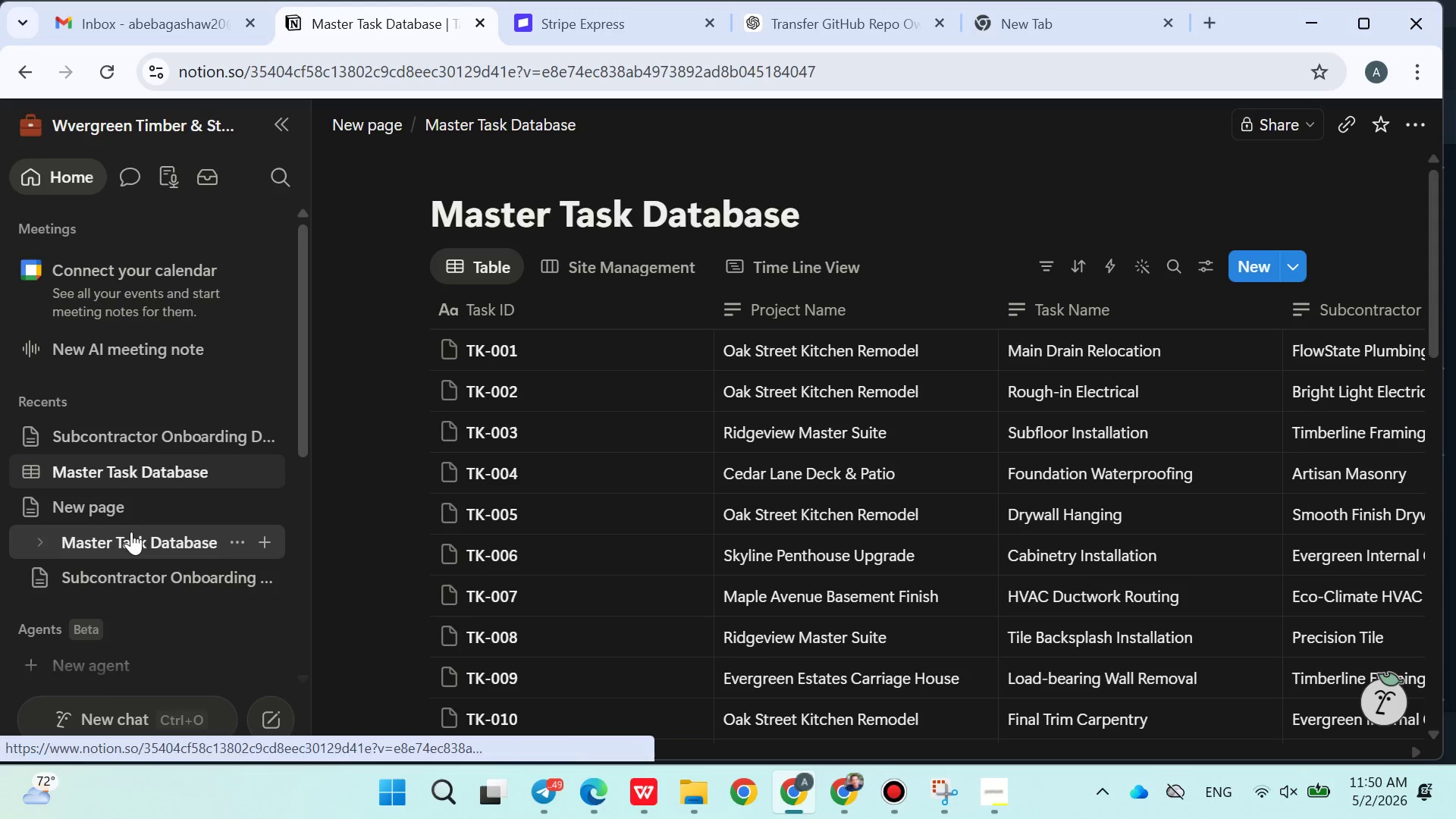 
left_click([277, 350])
 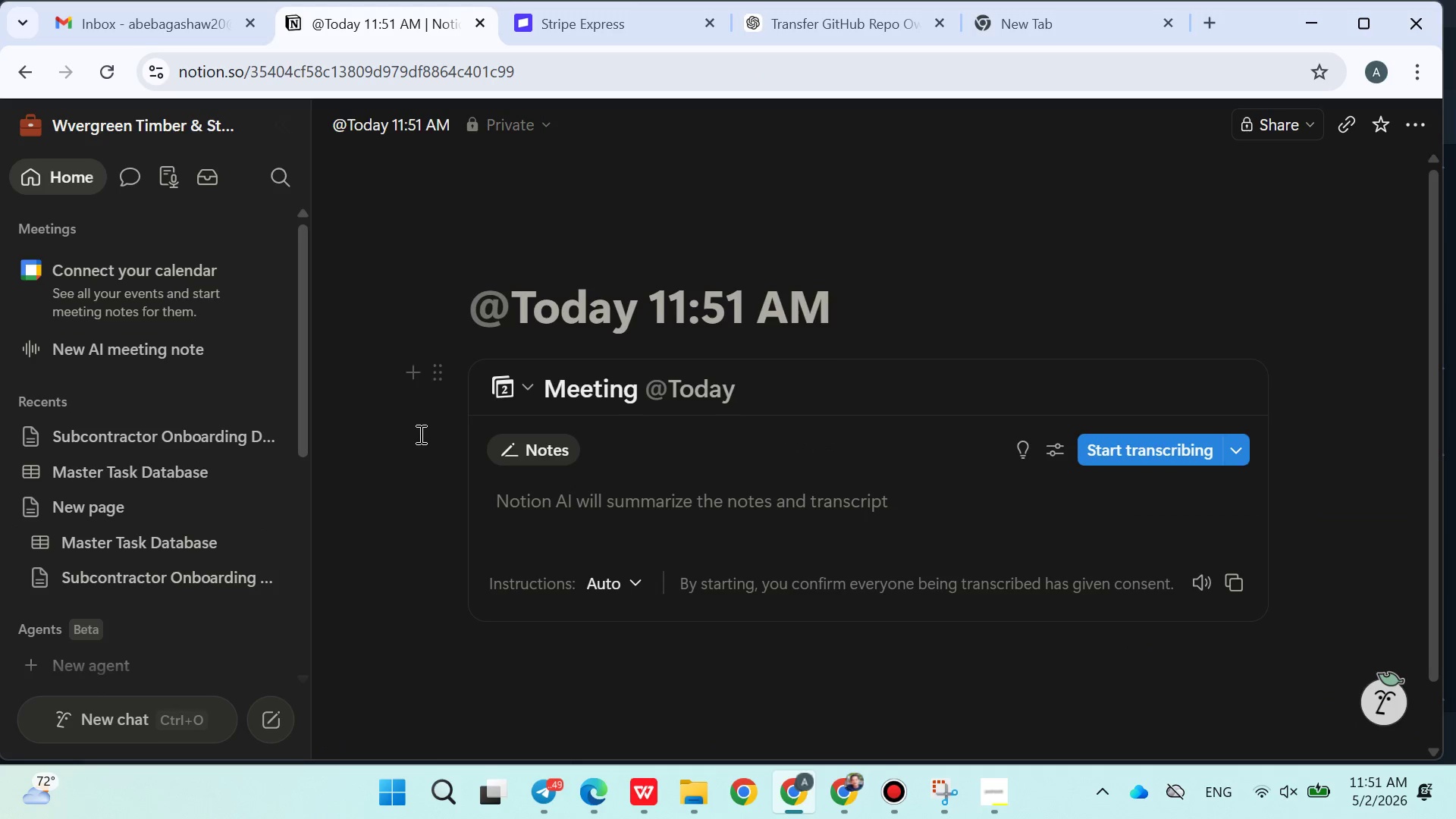 
left_click([284, 401])
 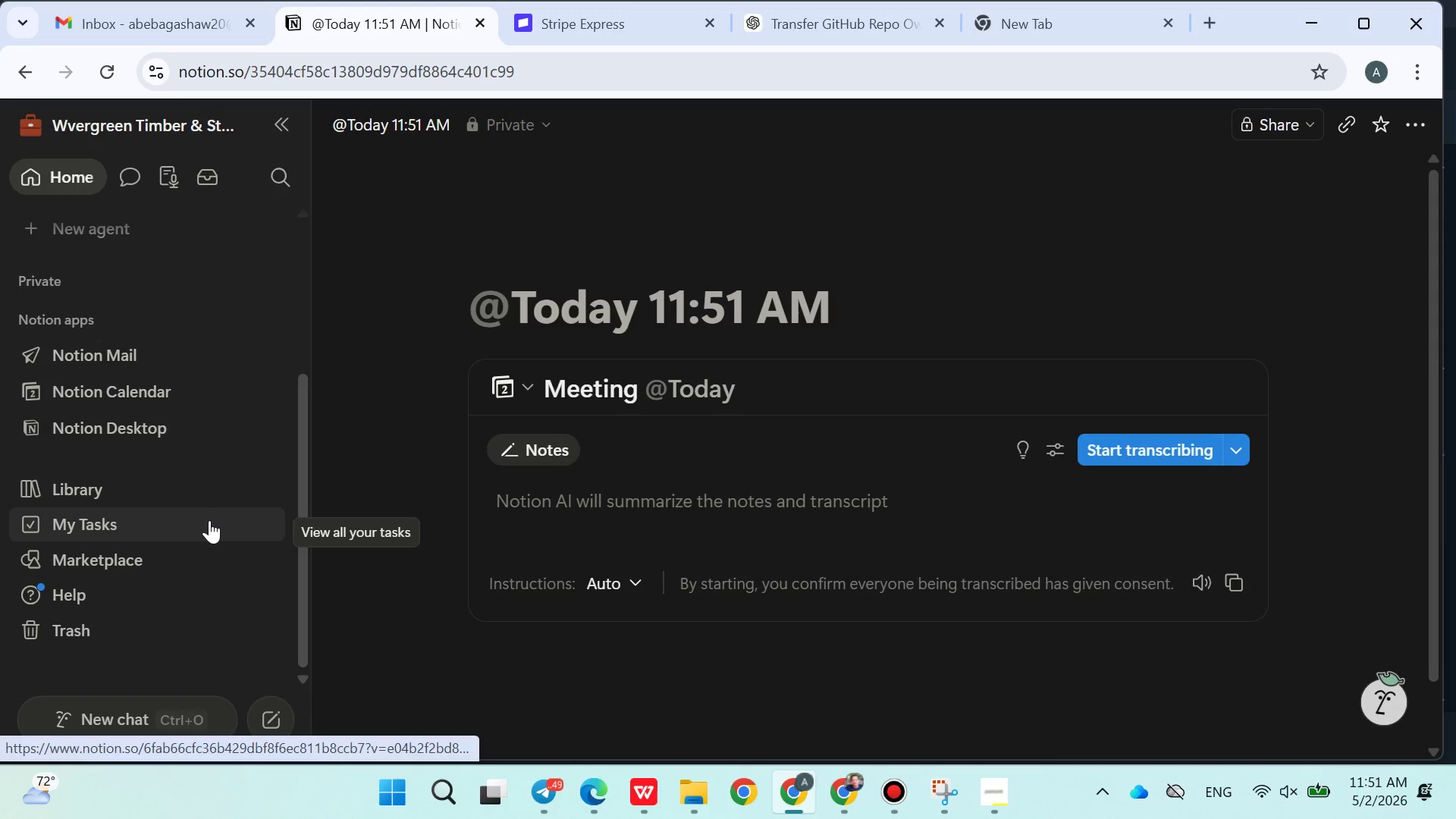 
wait(11.24)
 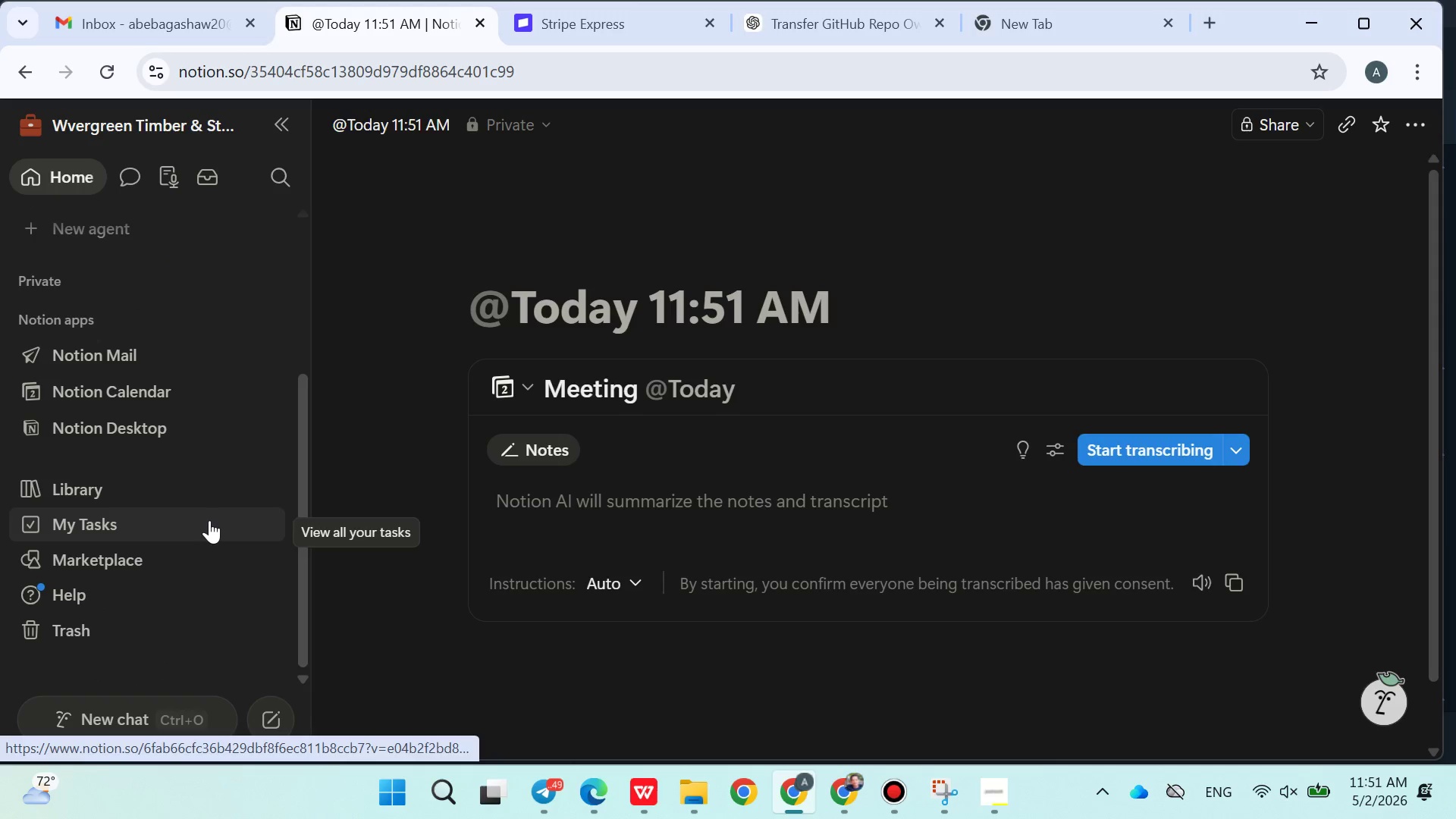 
mouse_move([135, 359])
 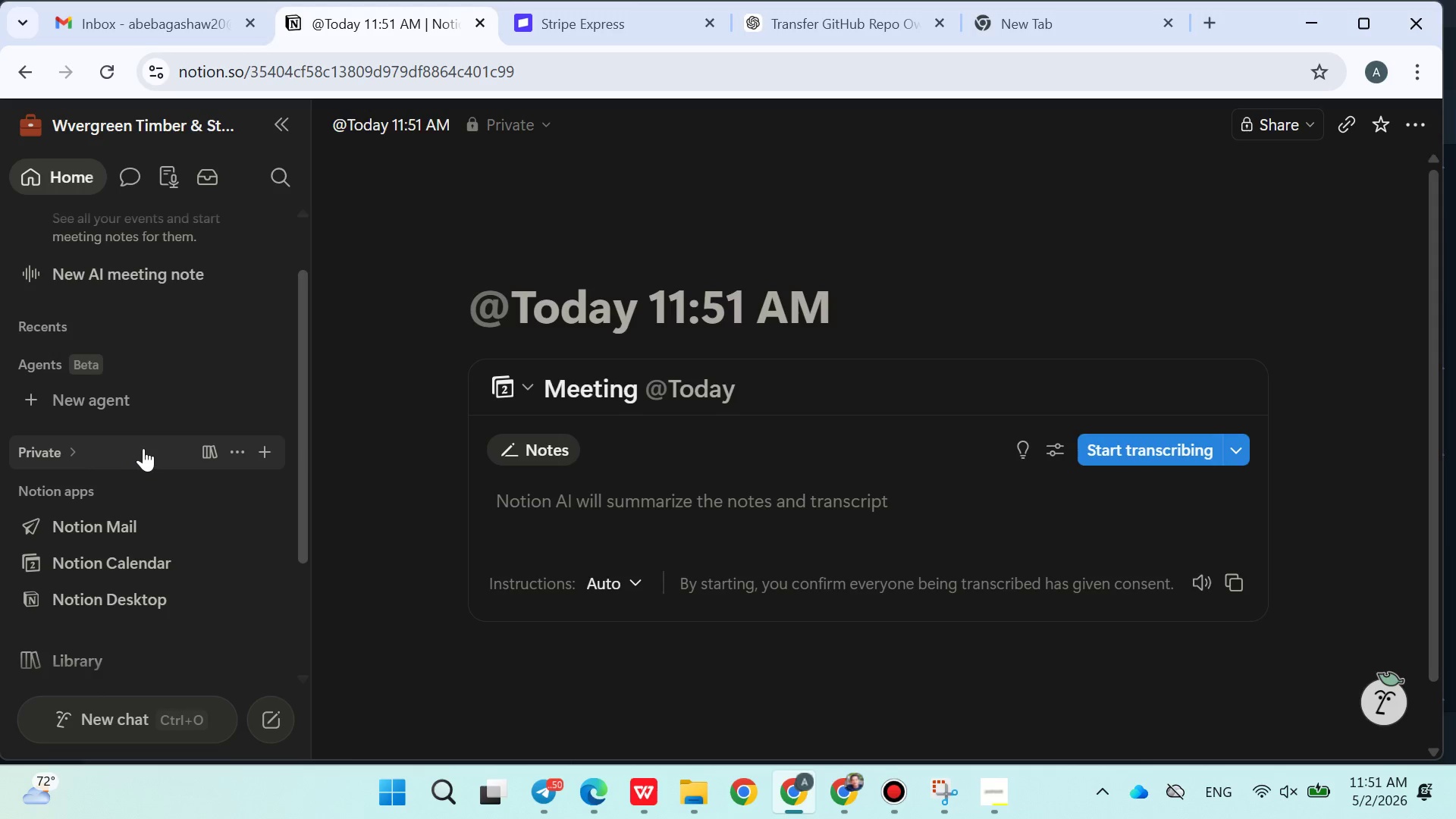 
left_click([73, 447])
 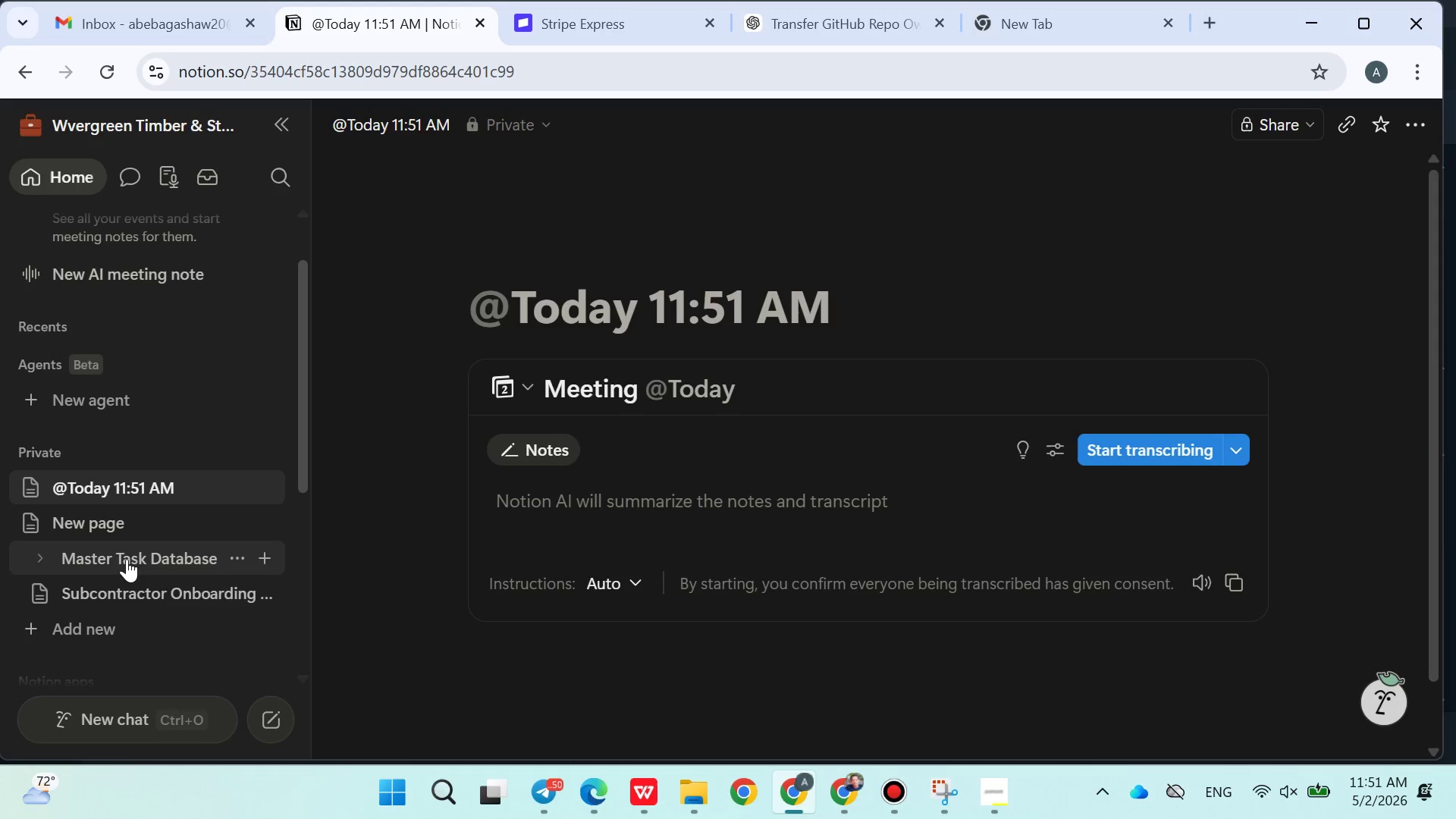 
left_click([124, 569])
 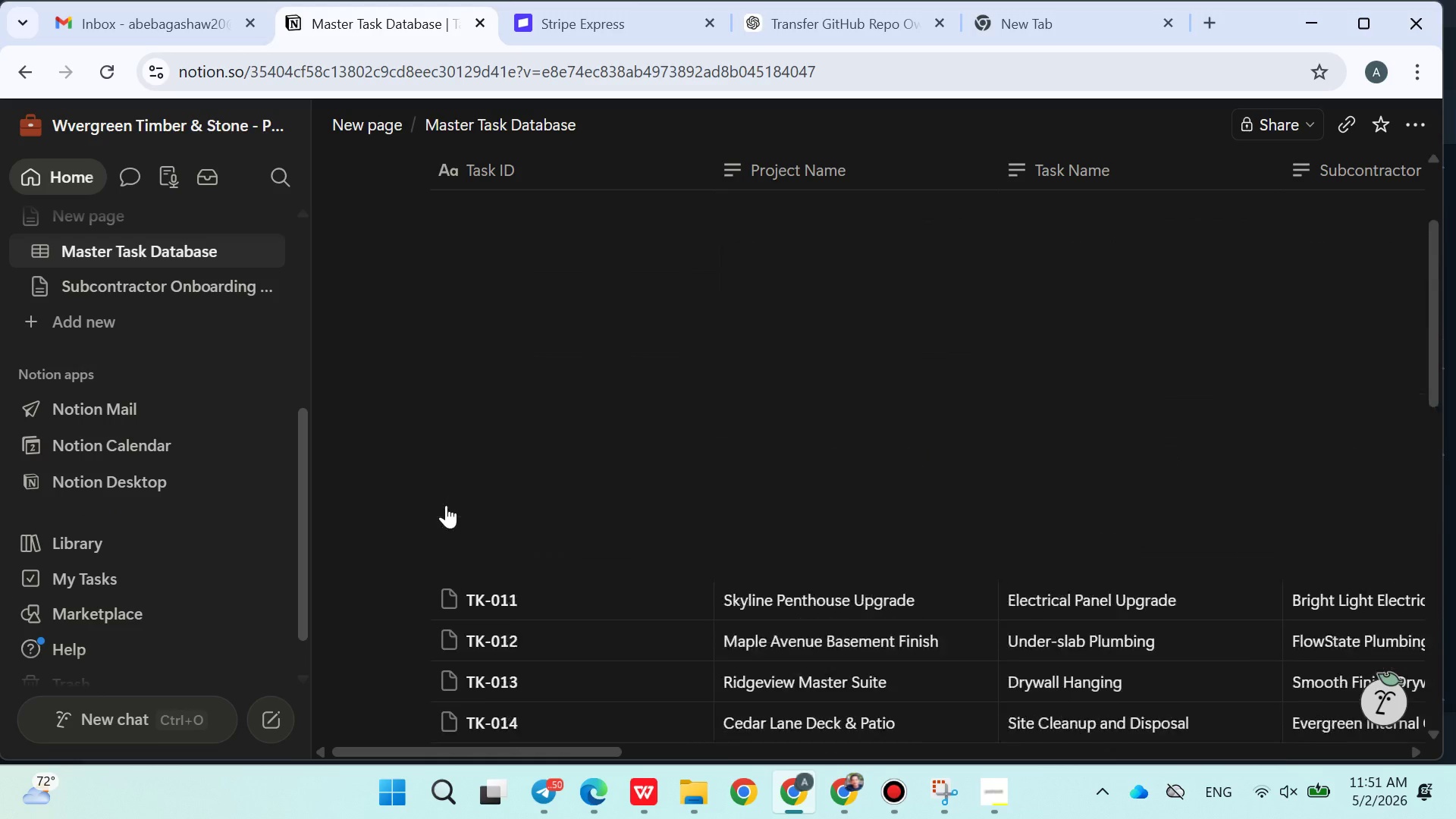 
wait(10.62)
 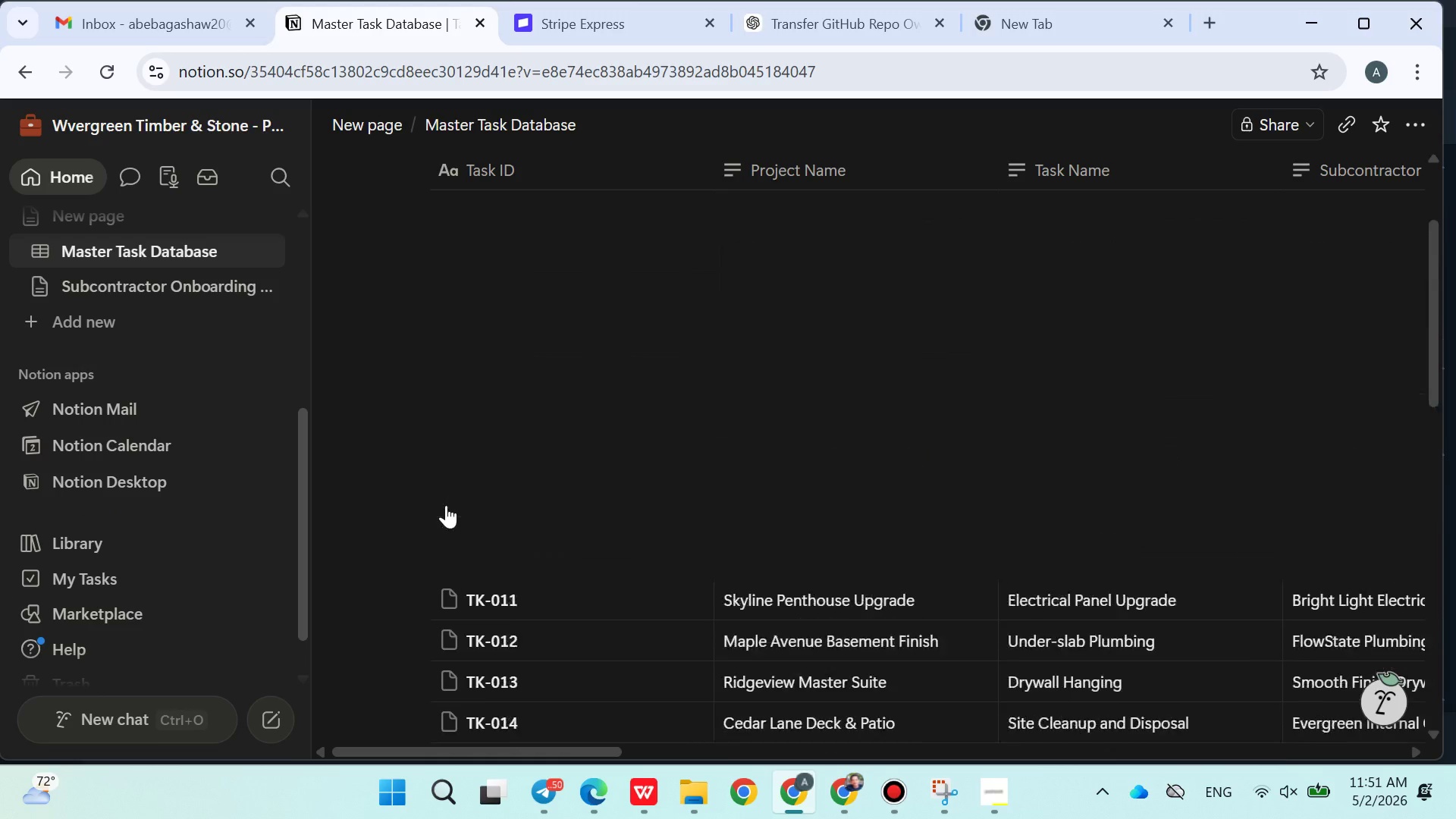 
left_click([987, 783])